 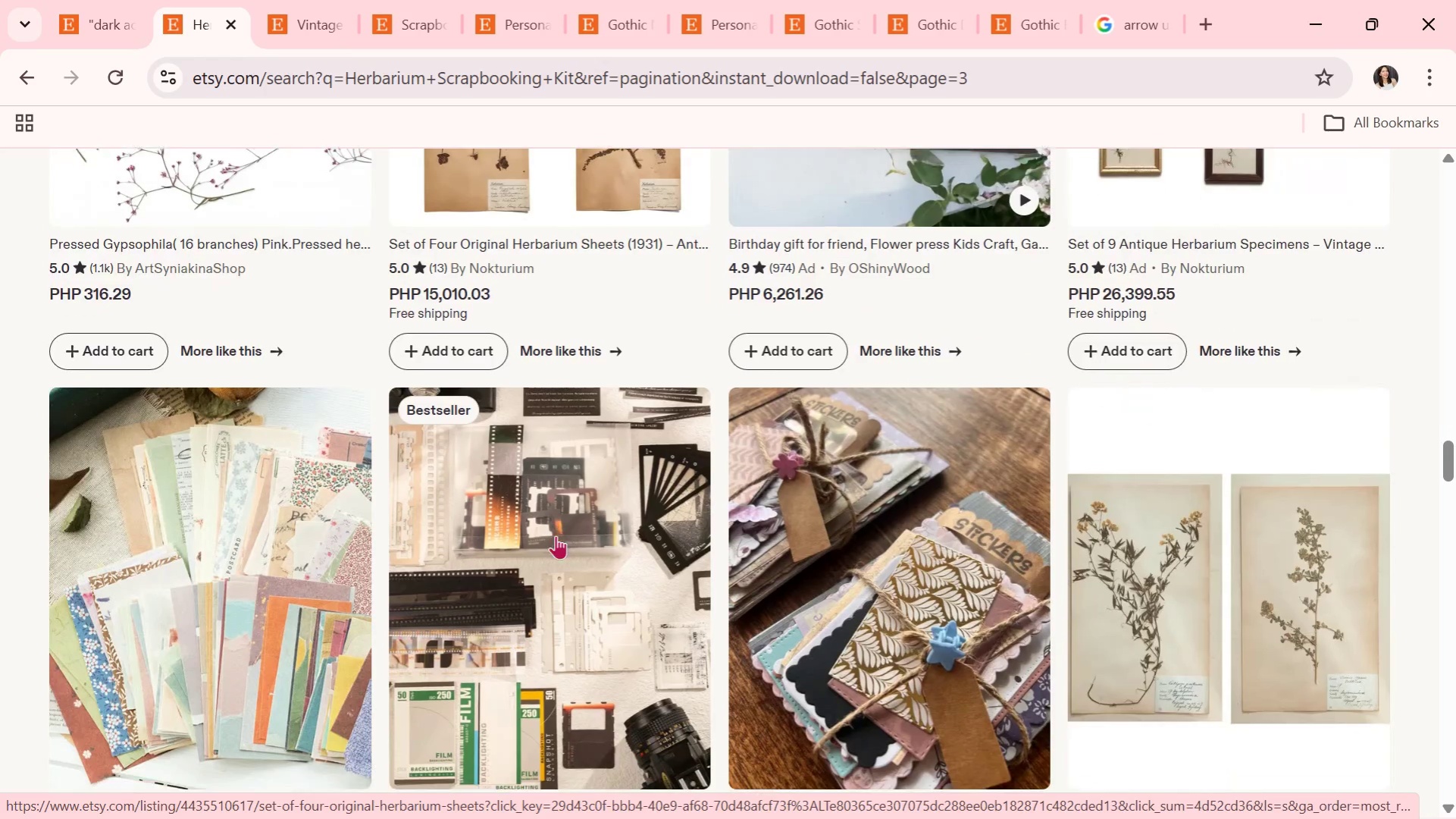 
scroll: coordinate [556, 535], scroll_direction: down, amount: 1.0
 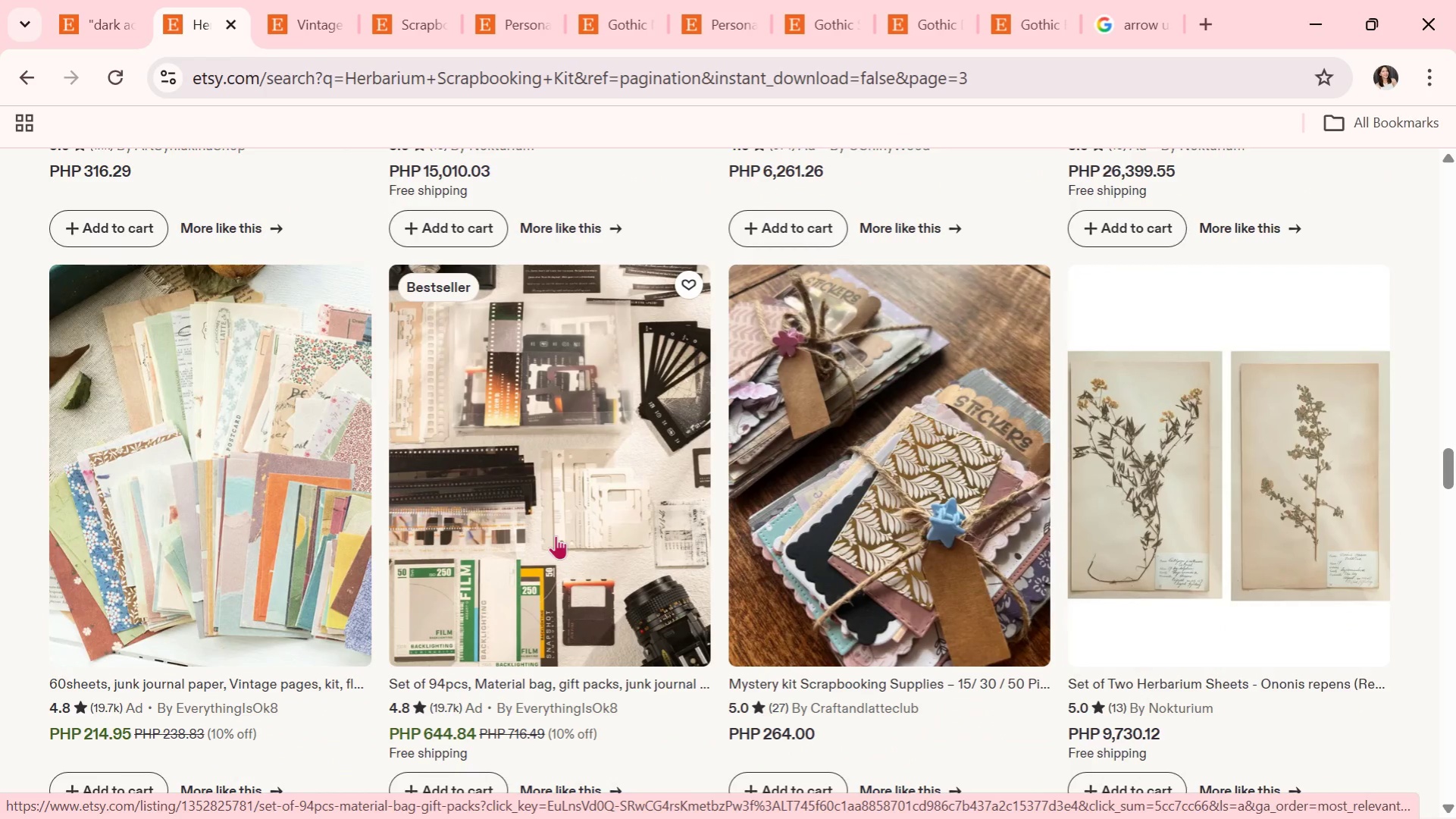 
left_click([556, 535])
 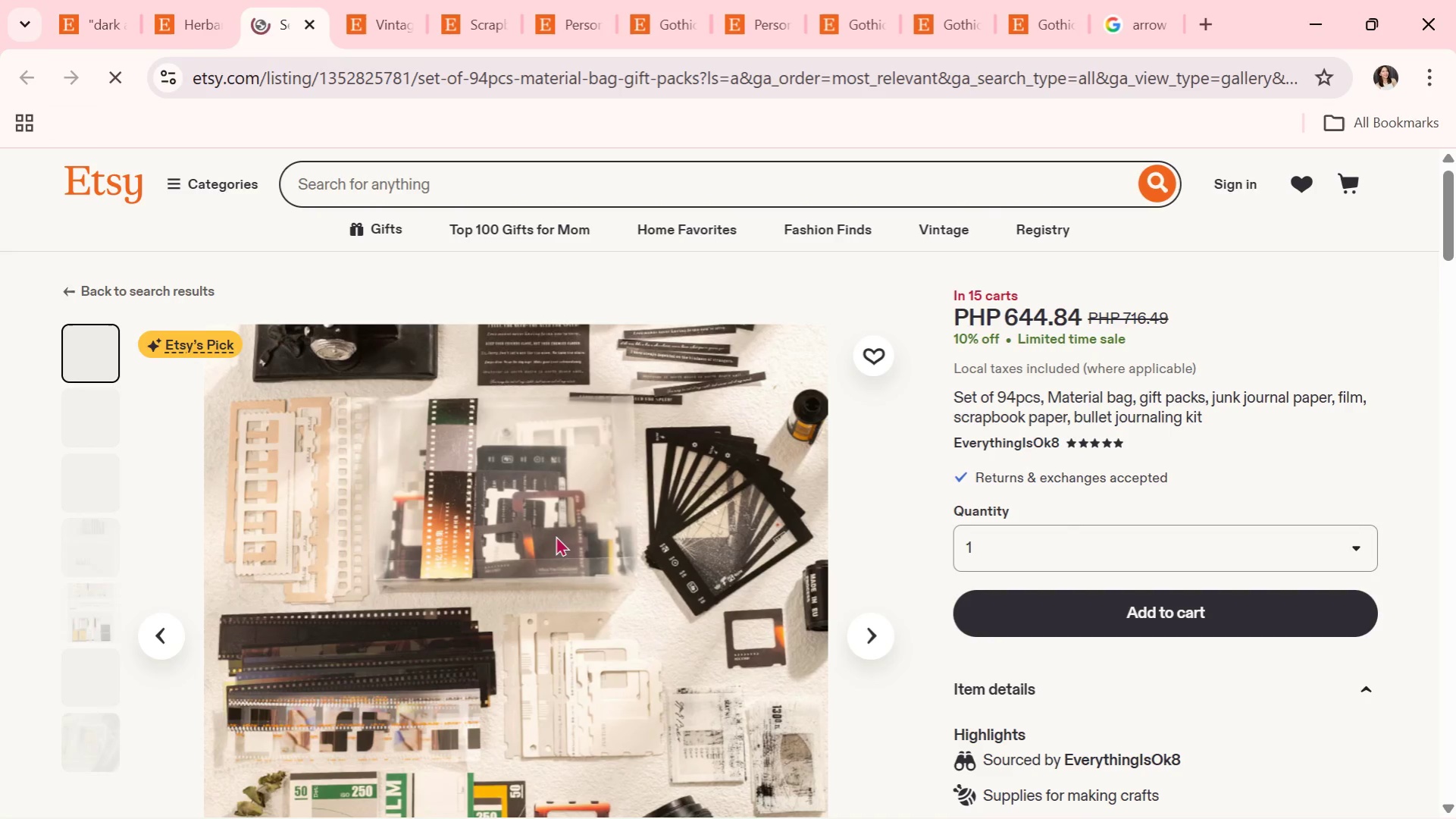 
scroll: coordinate [778, 702], scroll_direction: down, amount: 2.0
 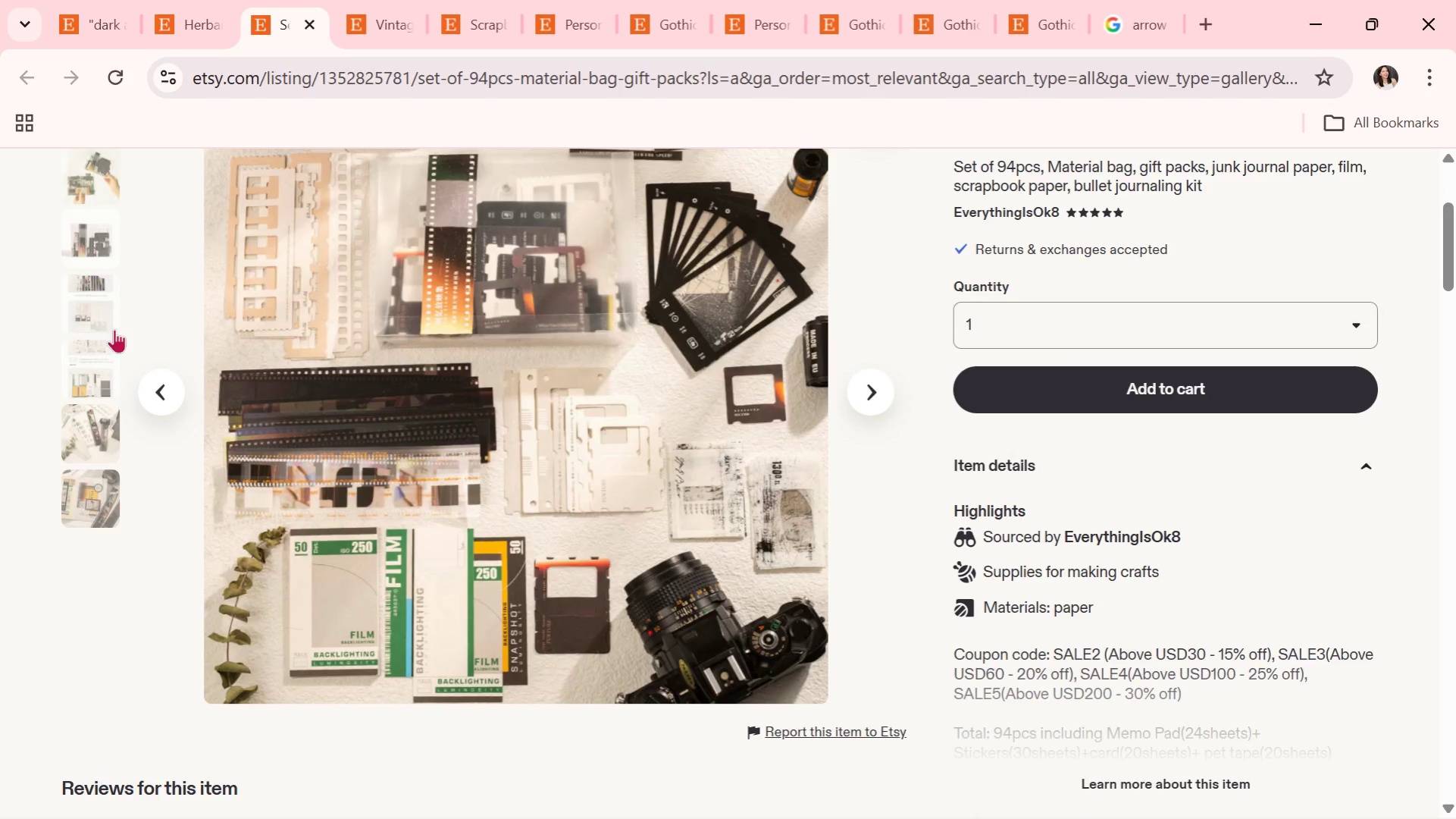 
scroll: coordinate [677, 572], scroll_direction: up, amount: 1.0
 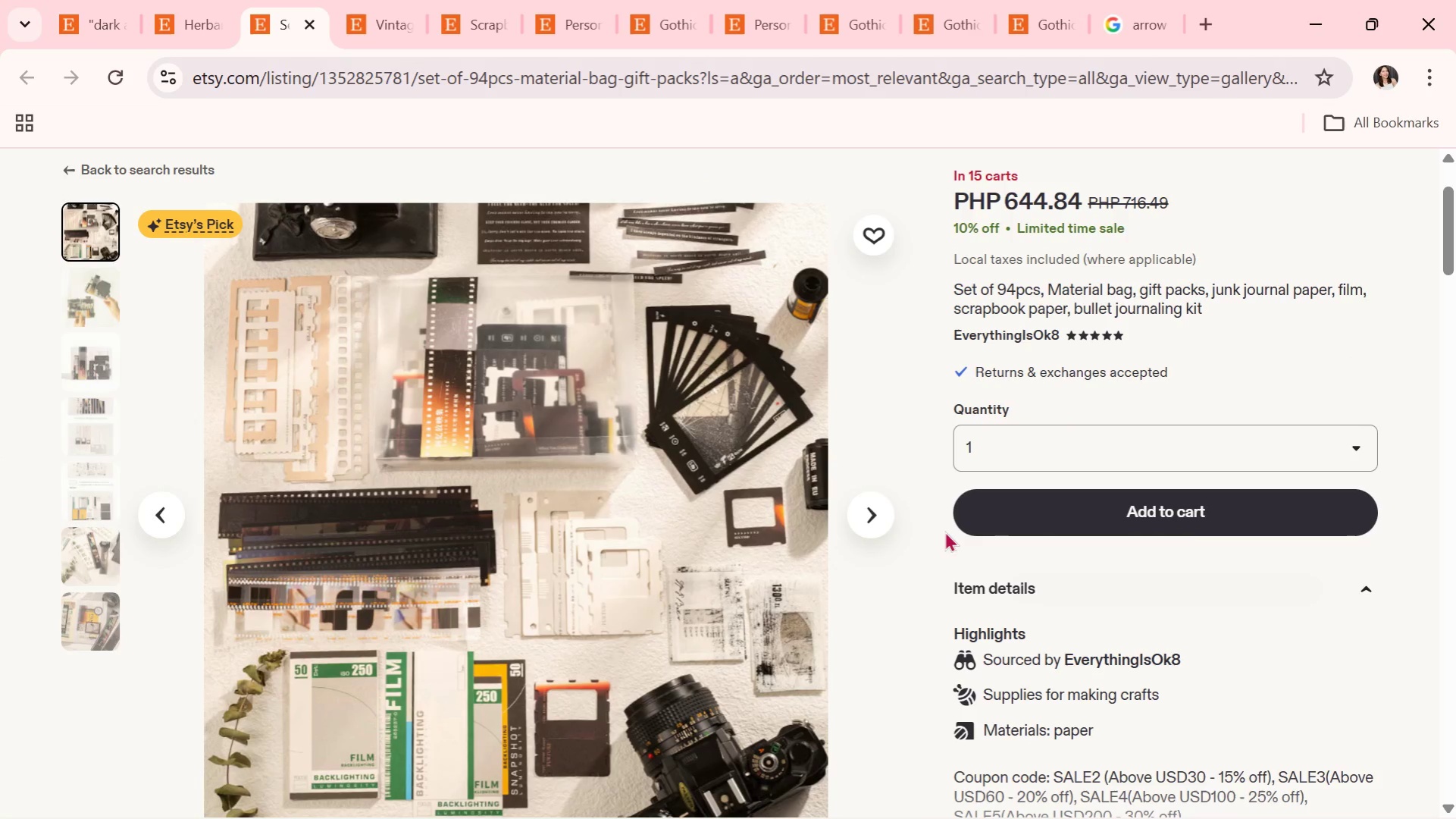 
left_click([875, 522])
 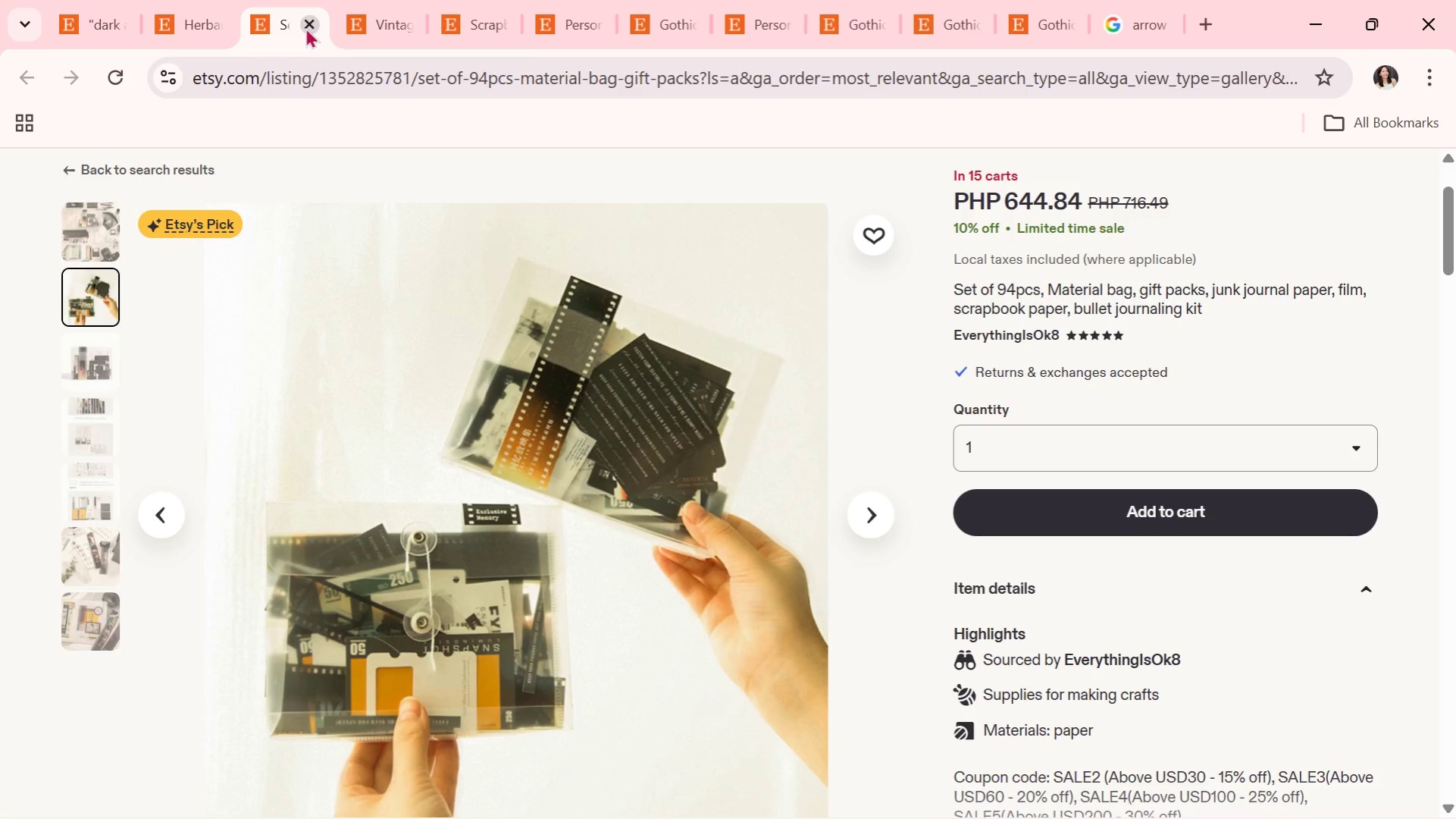 
left_click([305, 27])
 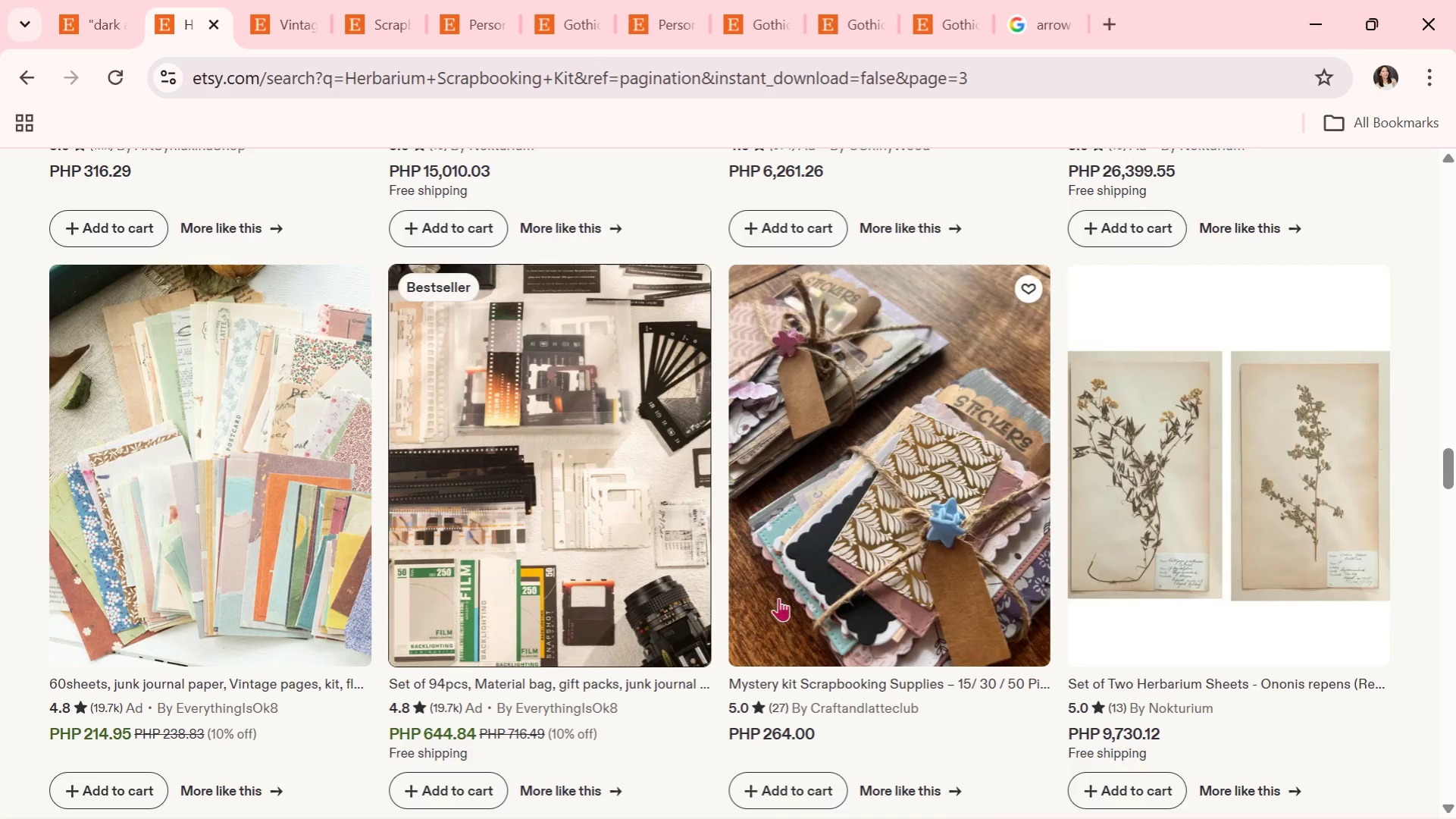 
scroll: coordinate [880, 510], scroll_direction: down, amount: 9.0
 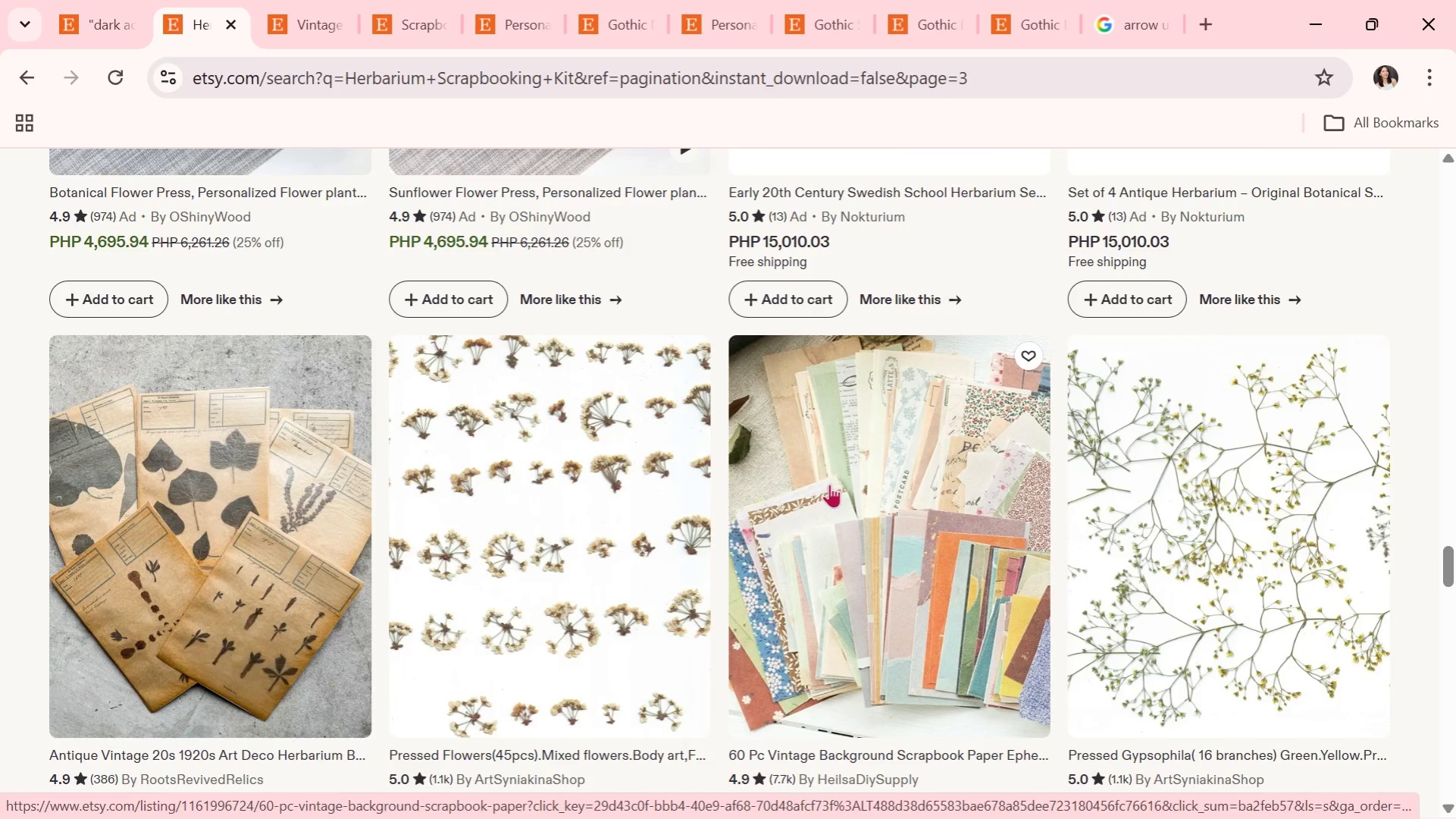 
double_click([1159, 21])
 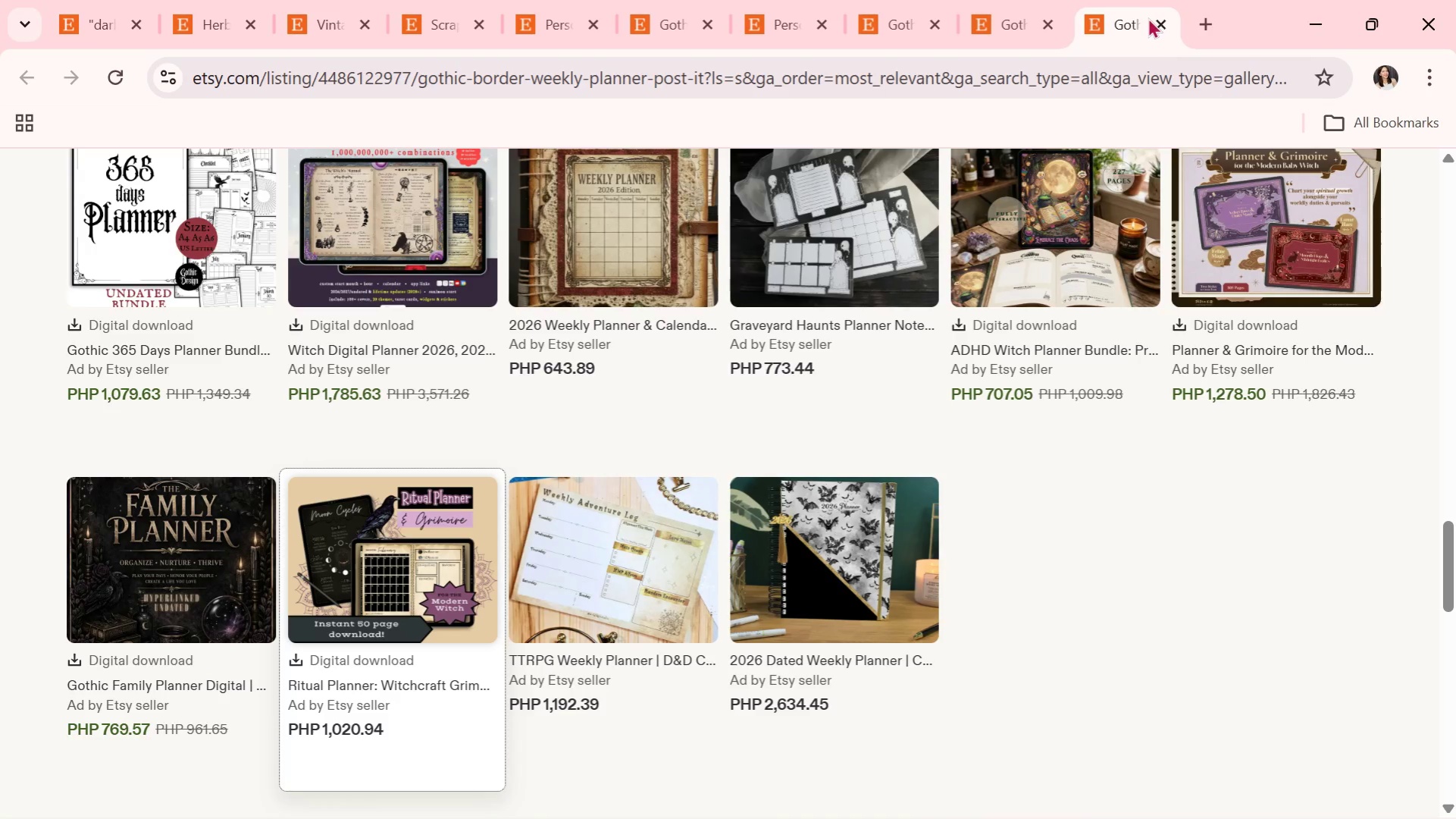 
left_click([1157, 22])
 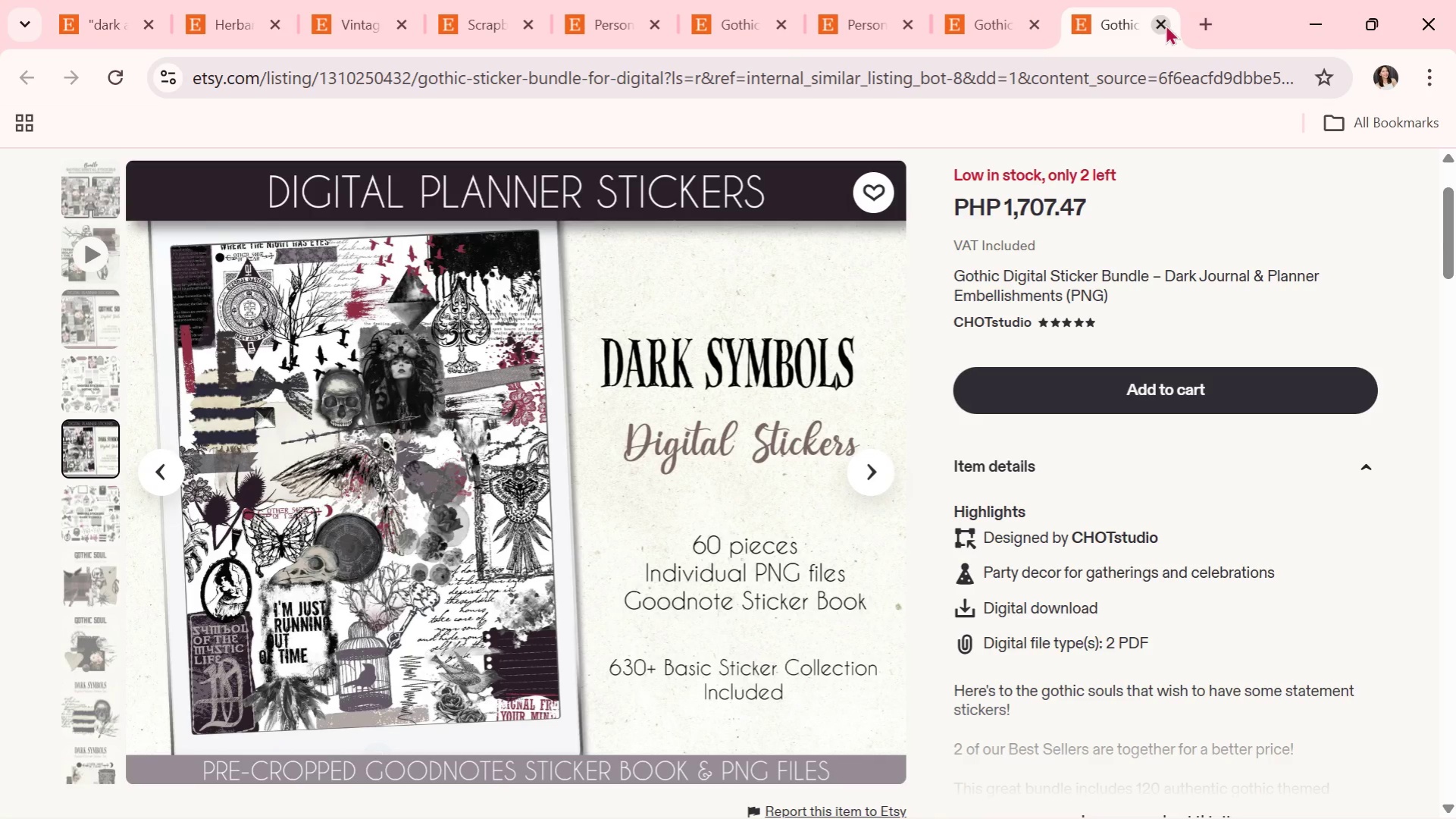 
left_click([1156, 22])
 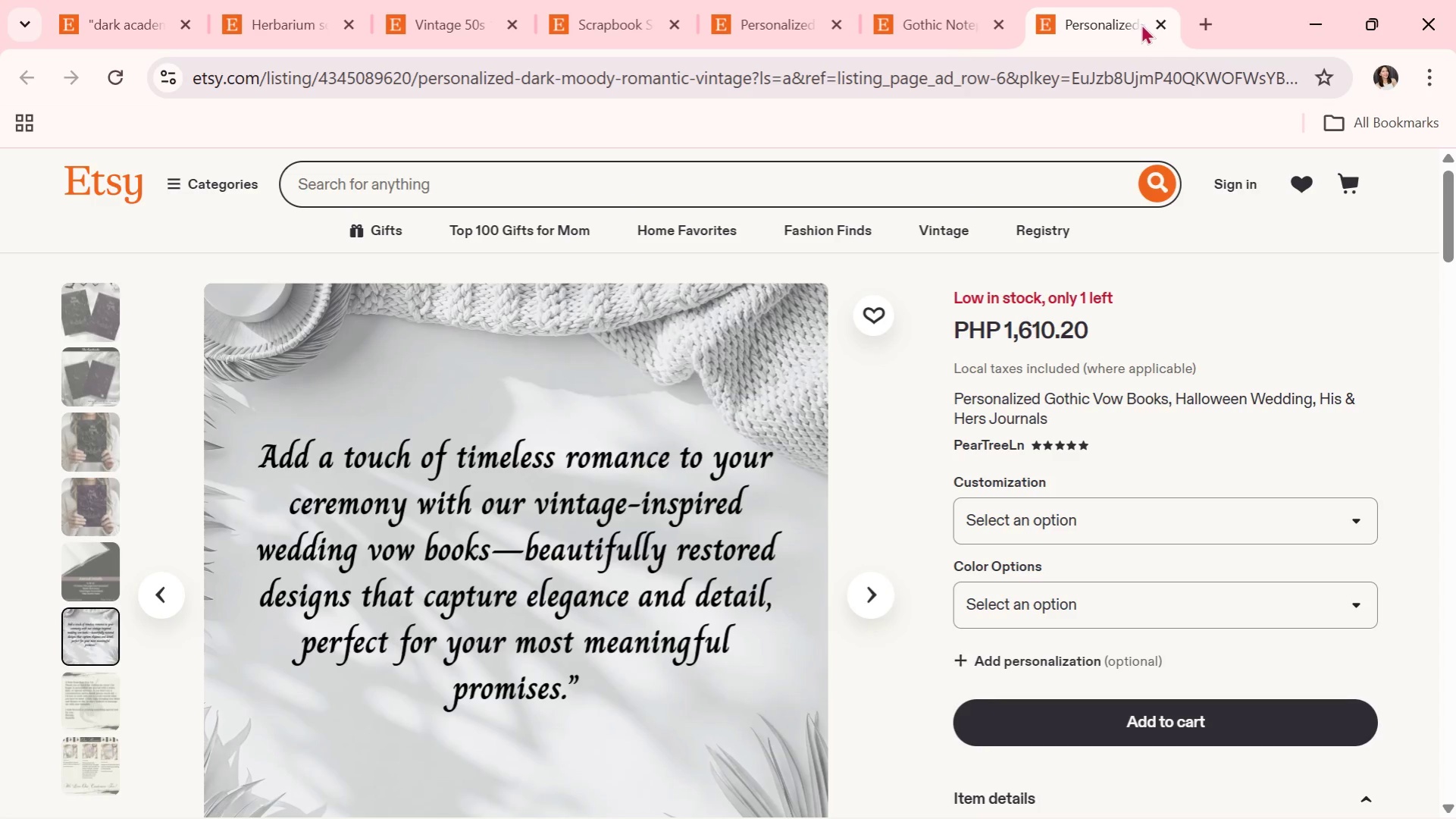 
left_click([1165, 30])
 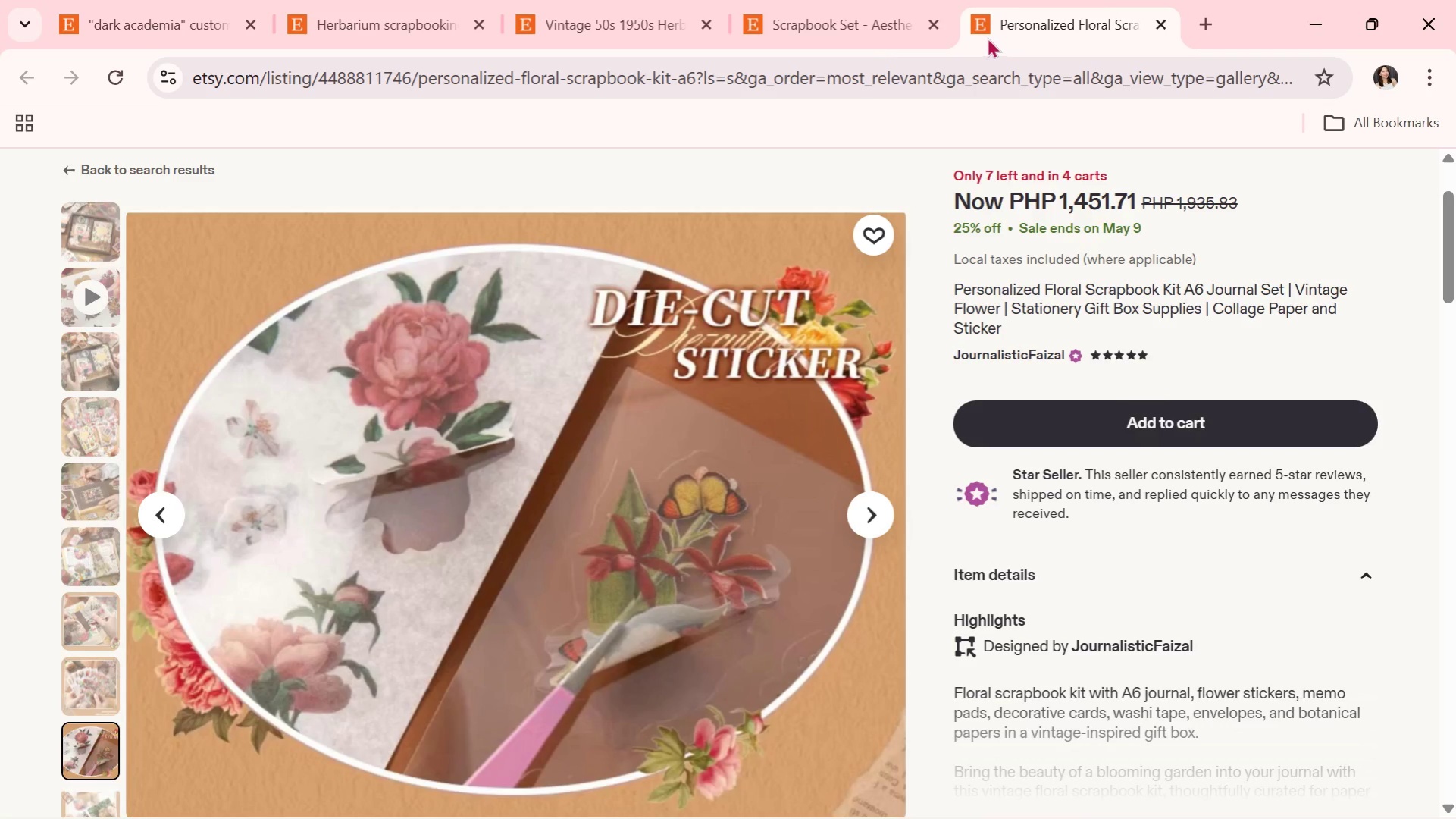 
left_click([878, 22])
 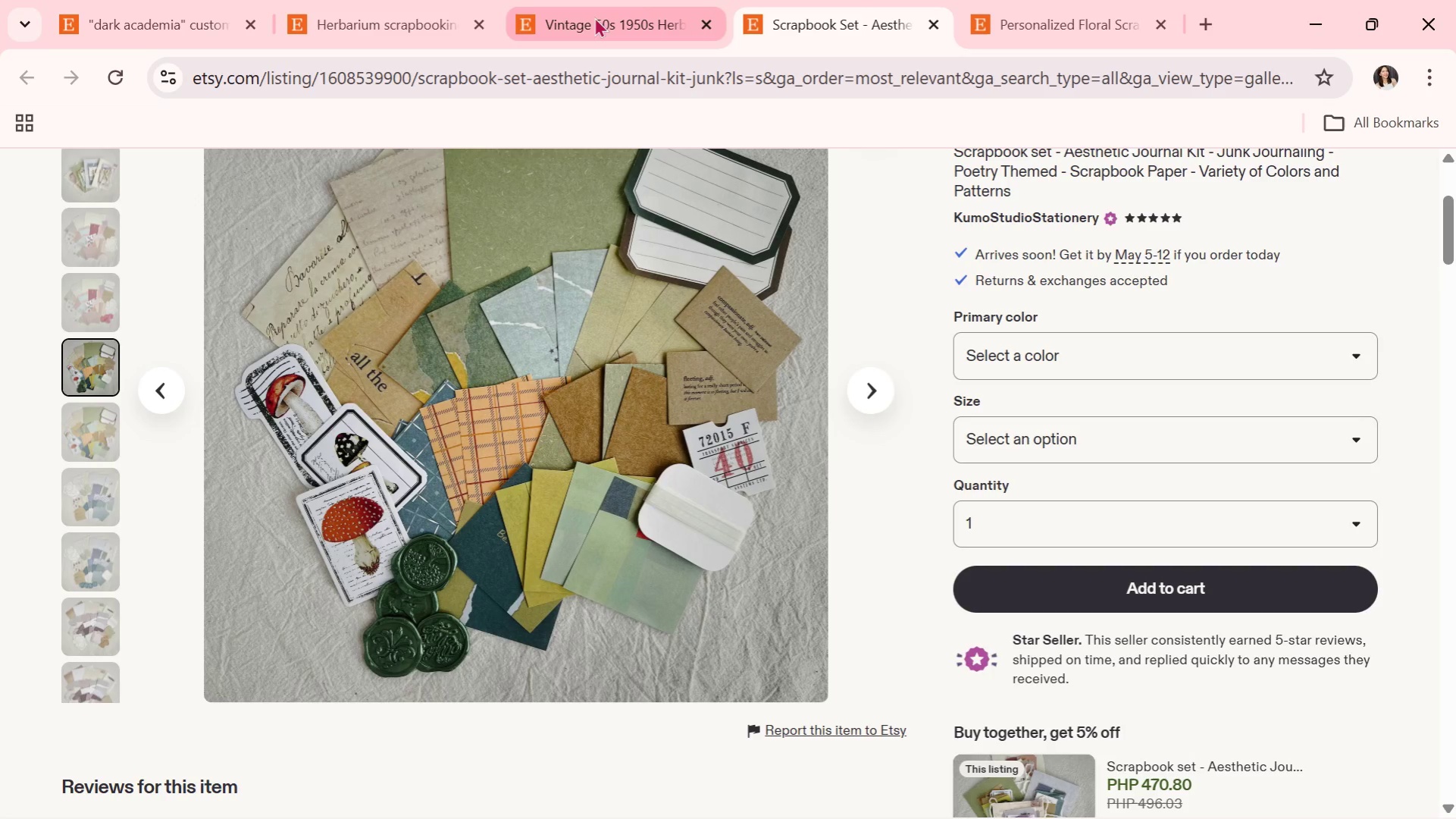 
double_click([635, 0])
 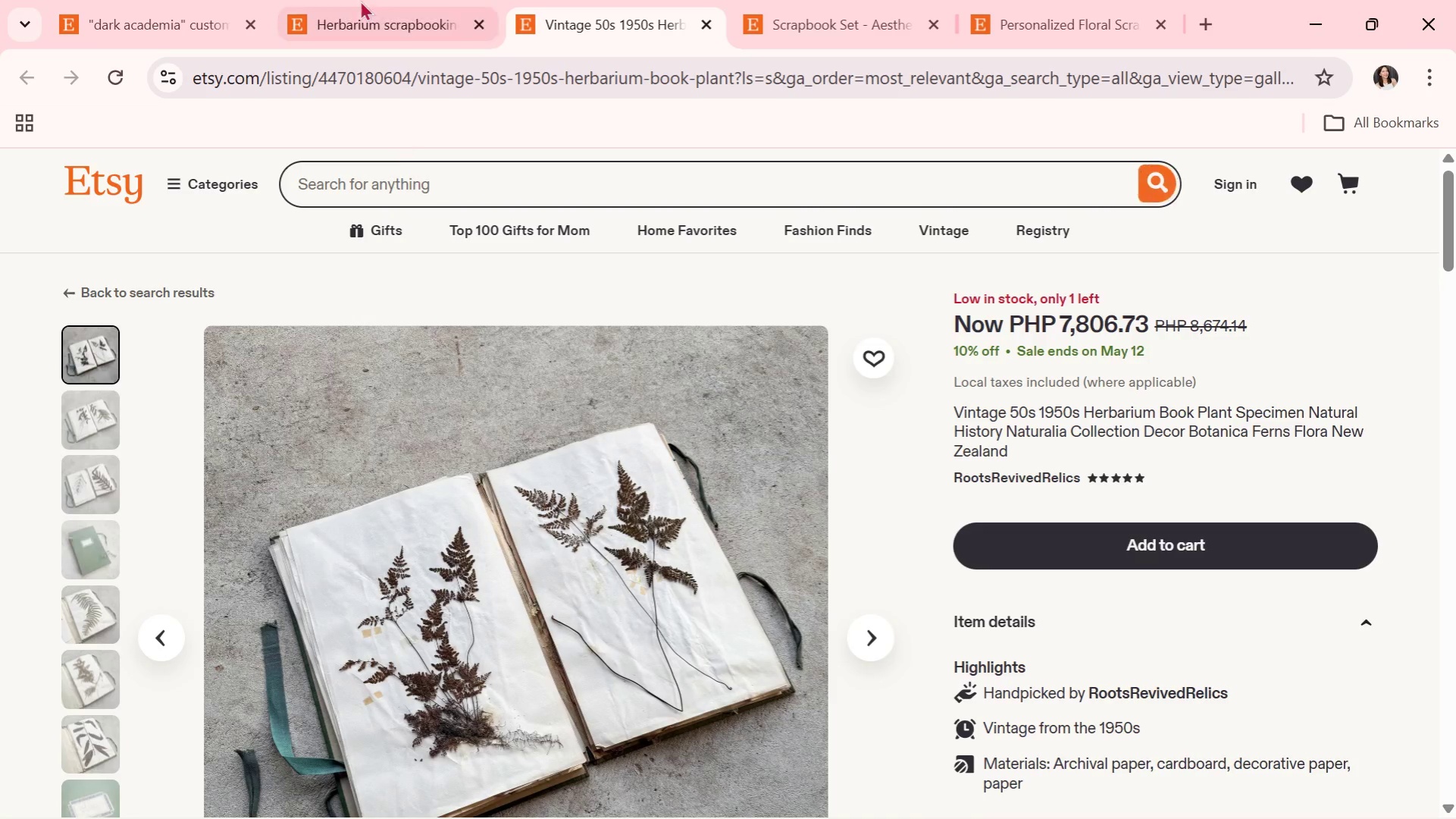 
left_click([389, 0])
 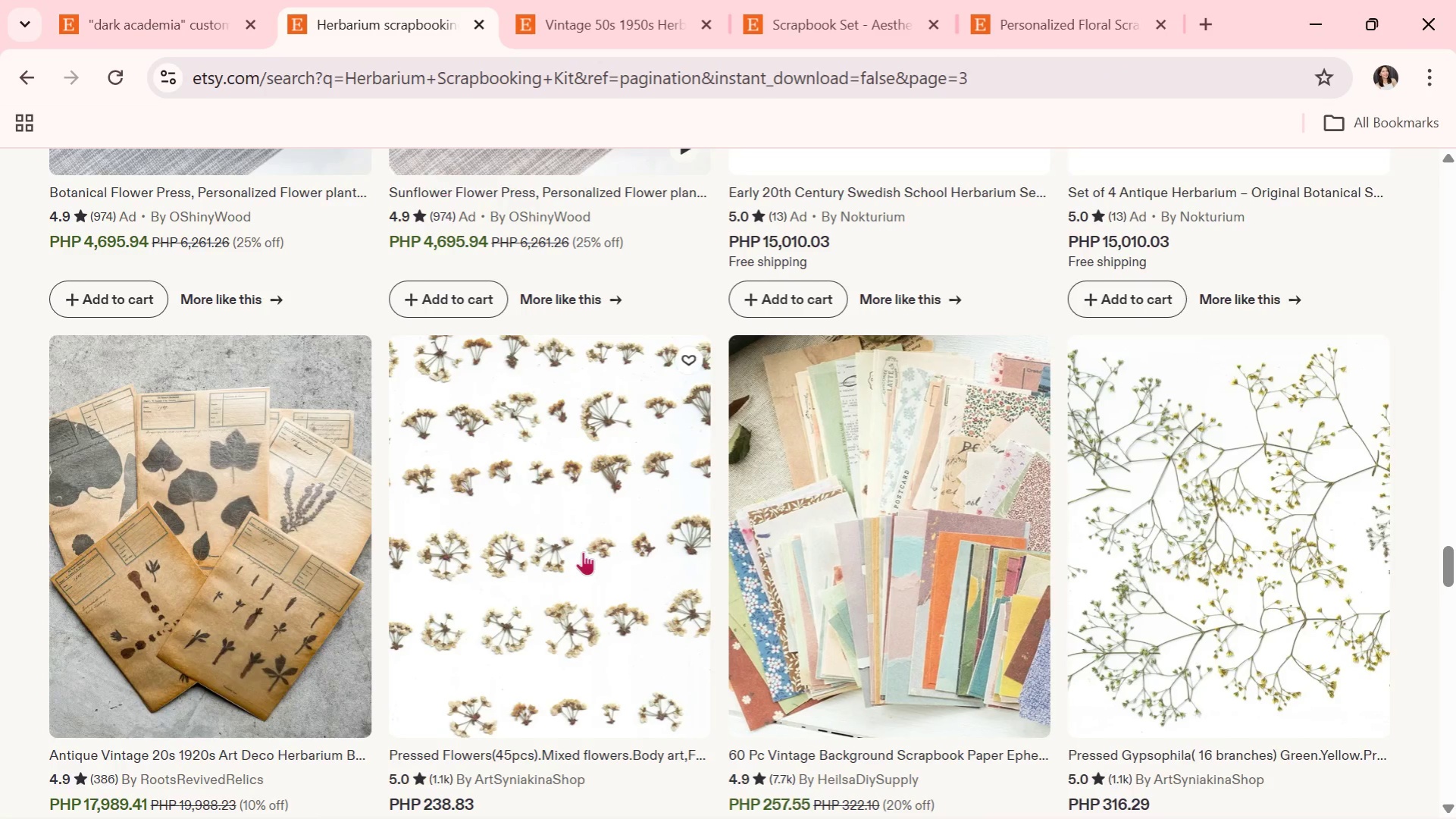 
scroll: coordinate [587, 554], scroll_direction: down, amount: 3.0
 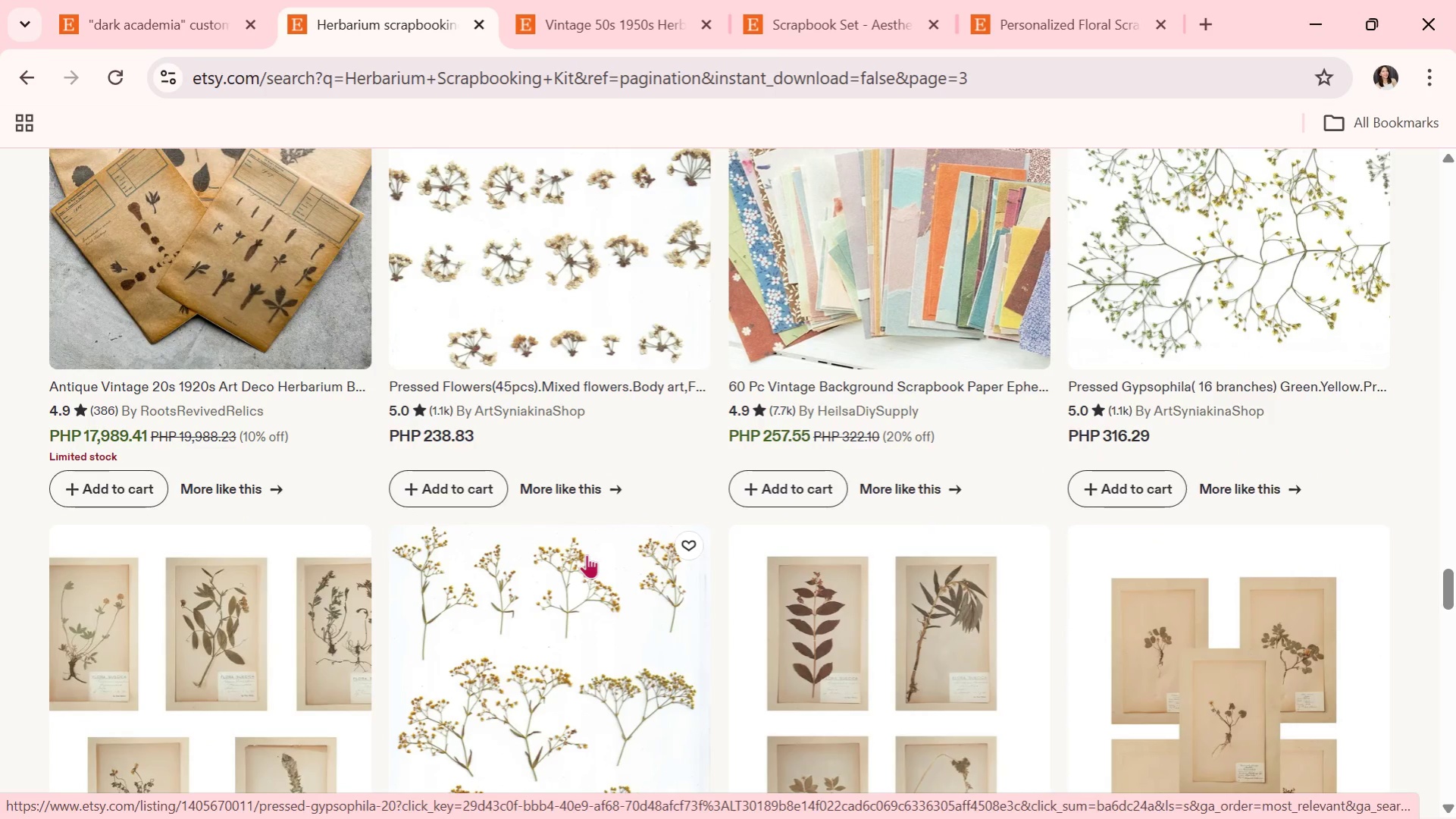 
wait(10.24)
 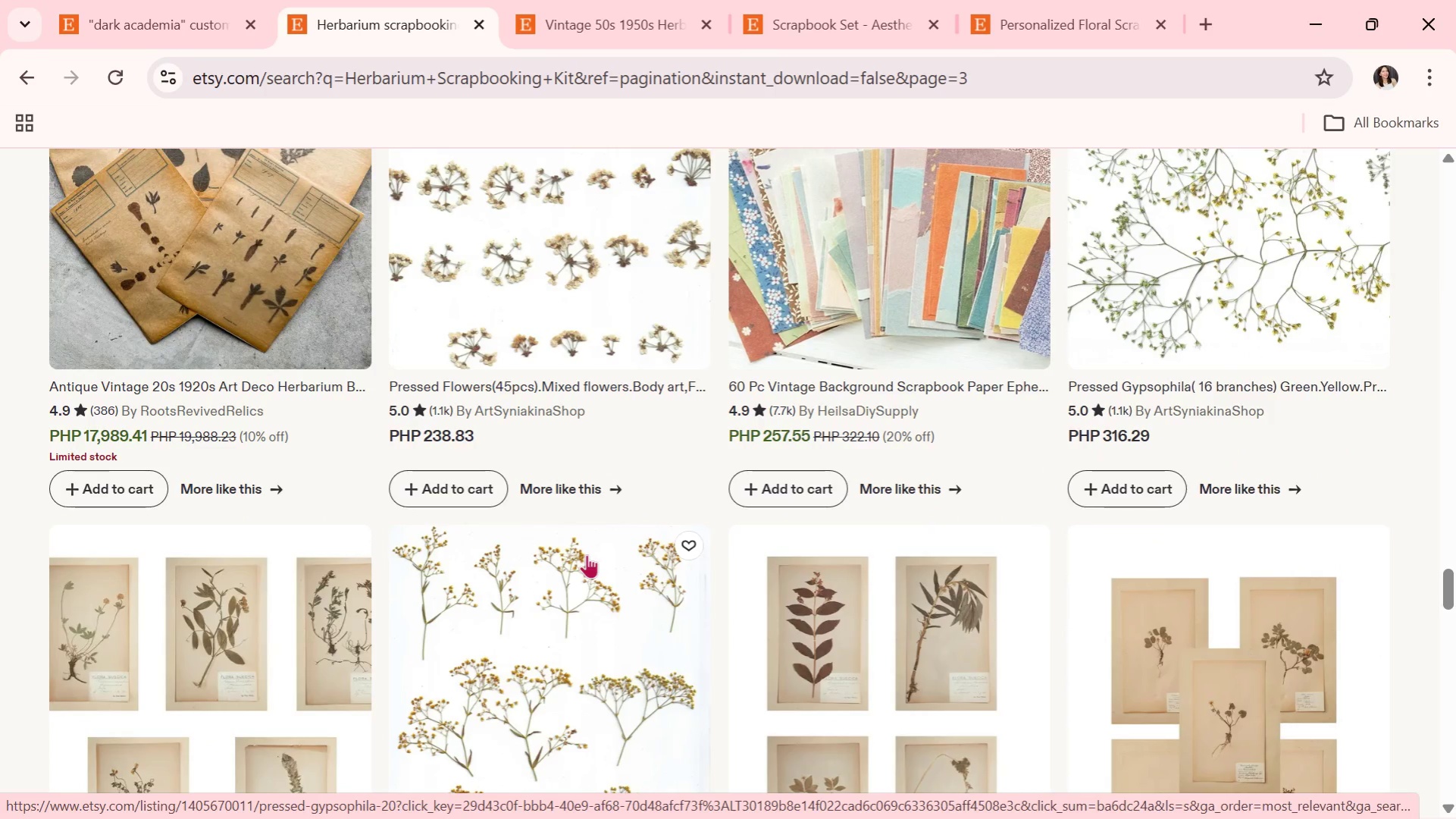 
scroll: coordinate [771, 686], scroll_direction: down, amount: 2.0
 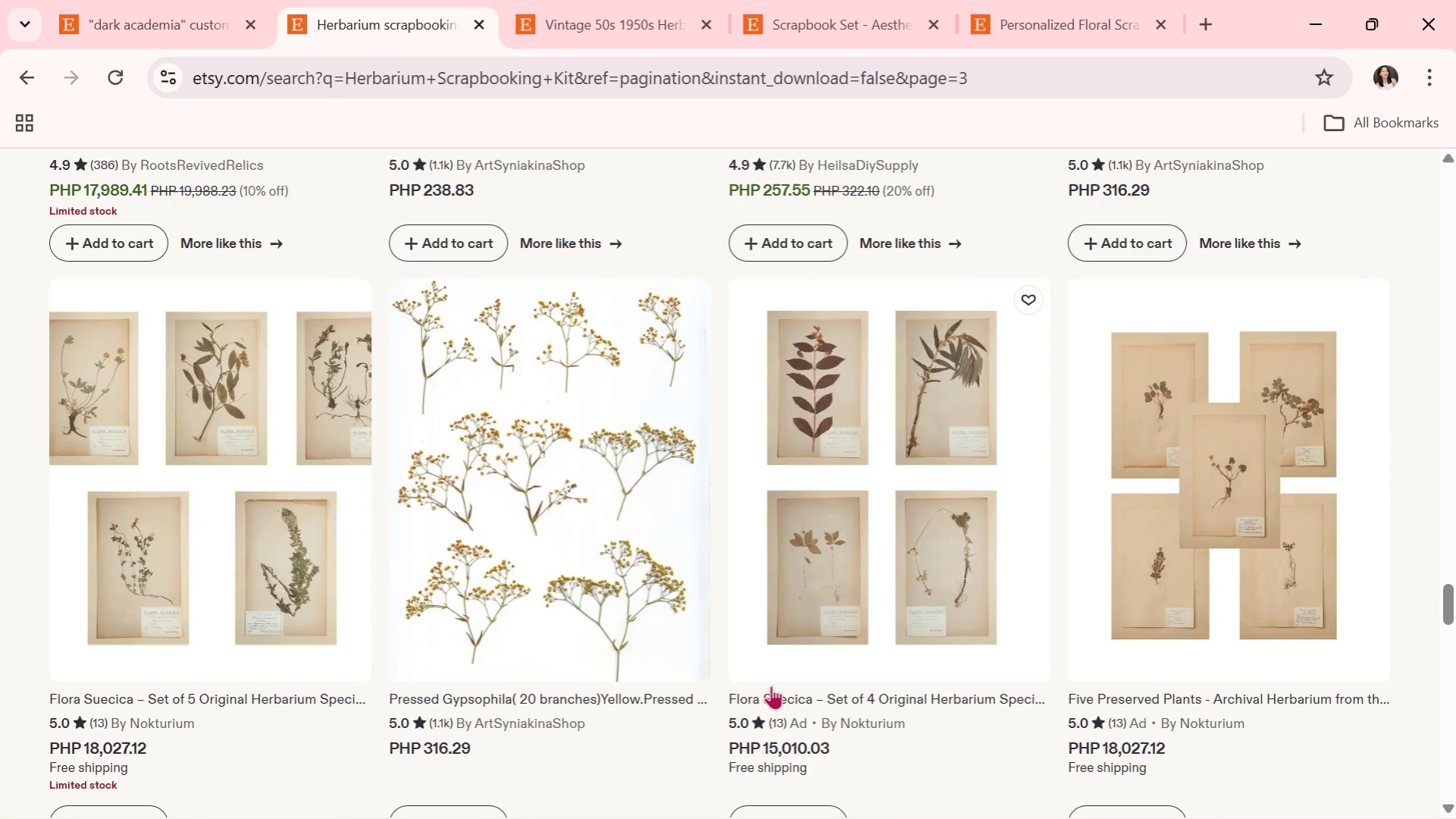 
wait(11.19)
 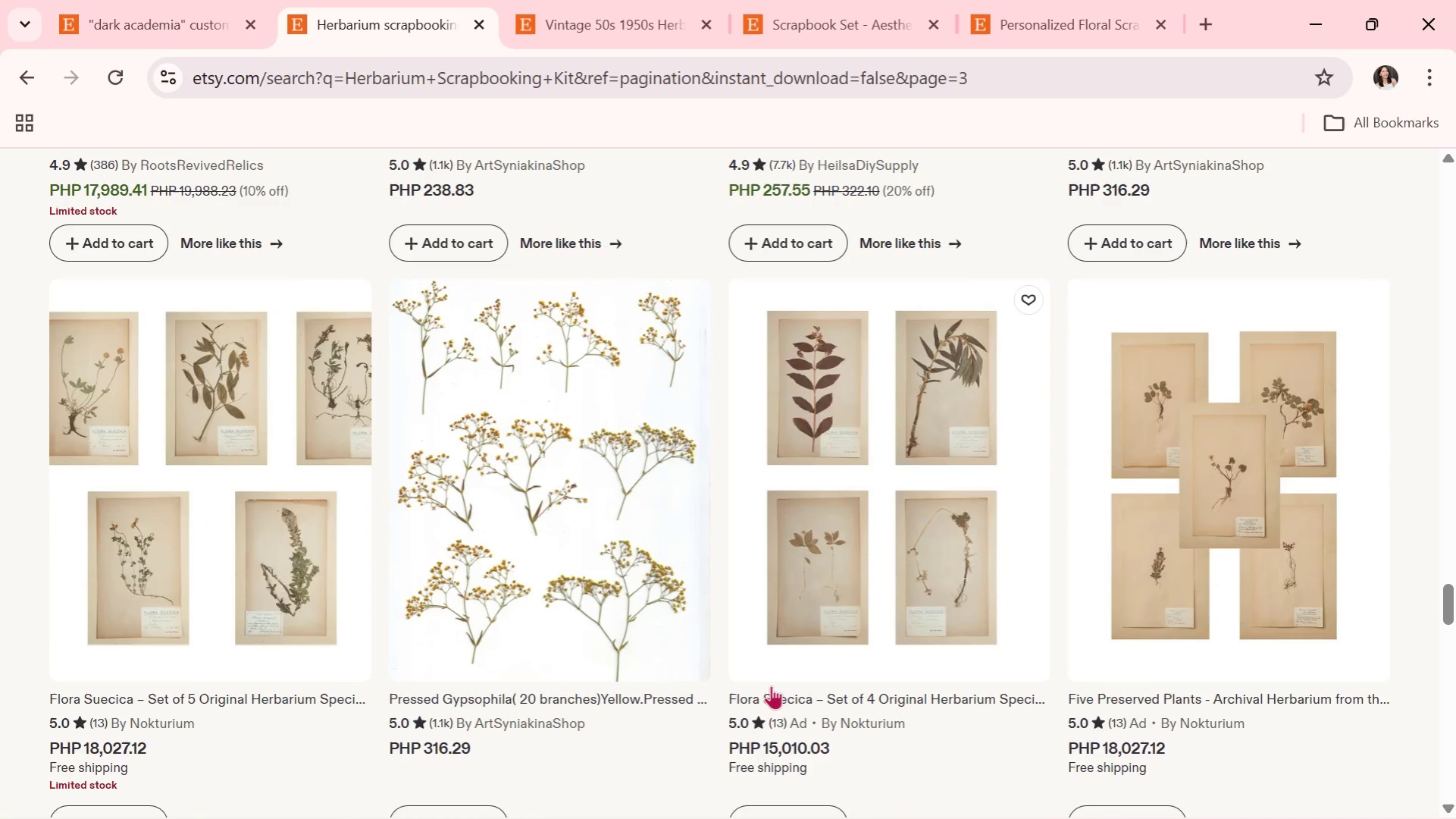 
scroll: coordinate [857, 720], scroll_direction: down, amount: 3.0
 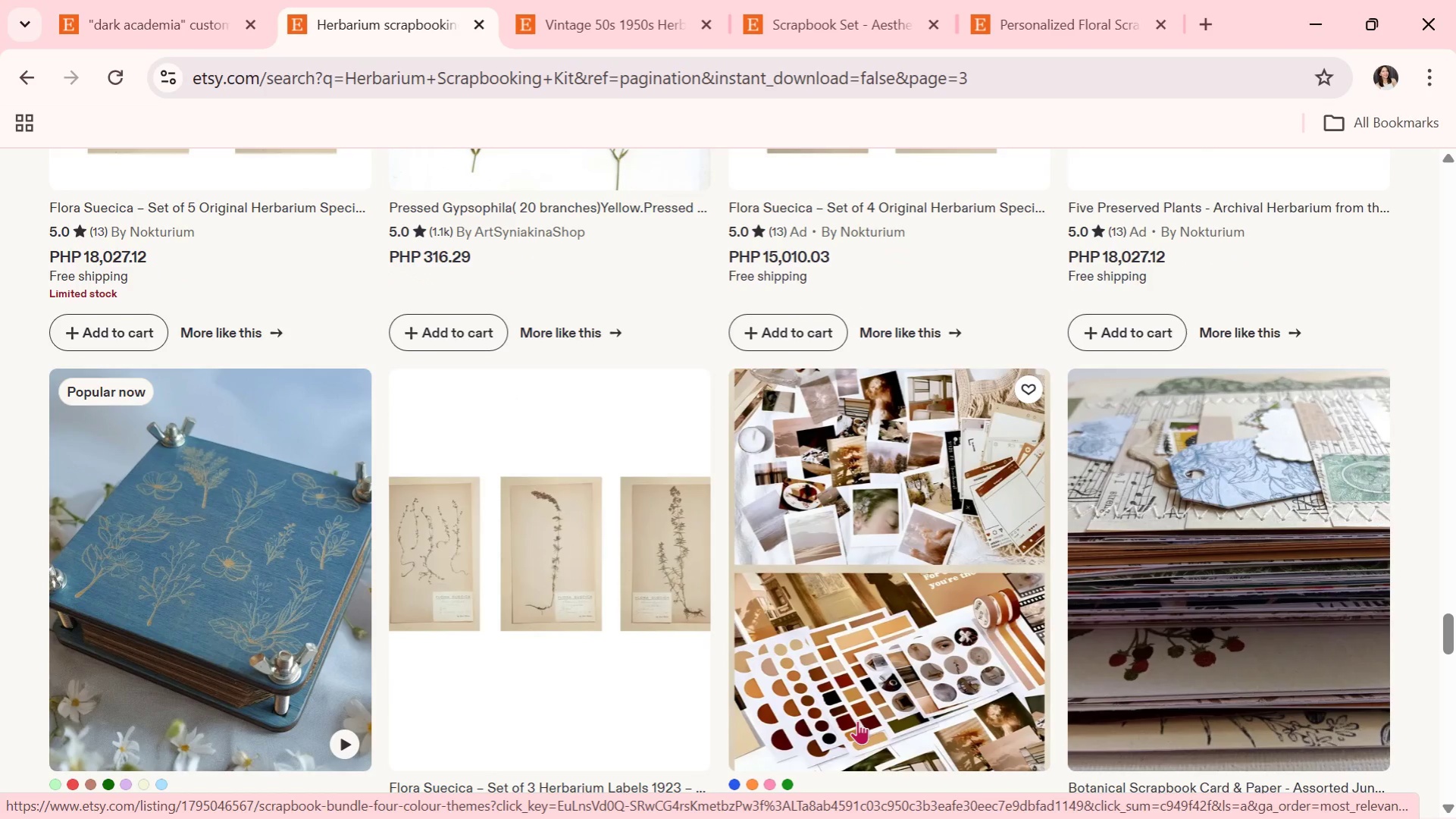 
wait(6.17)
 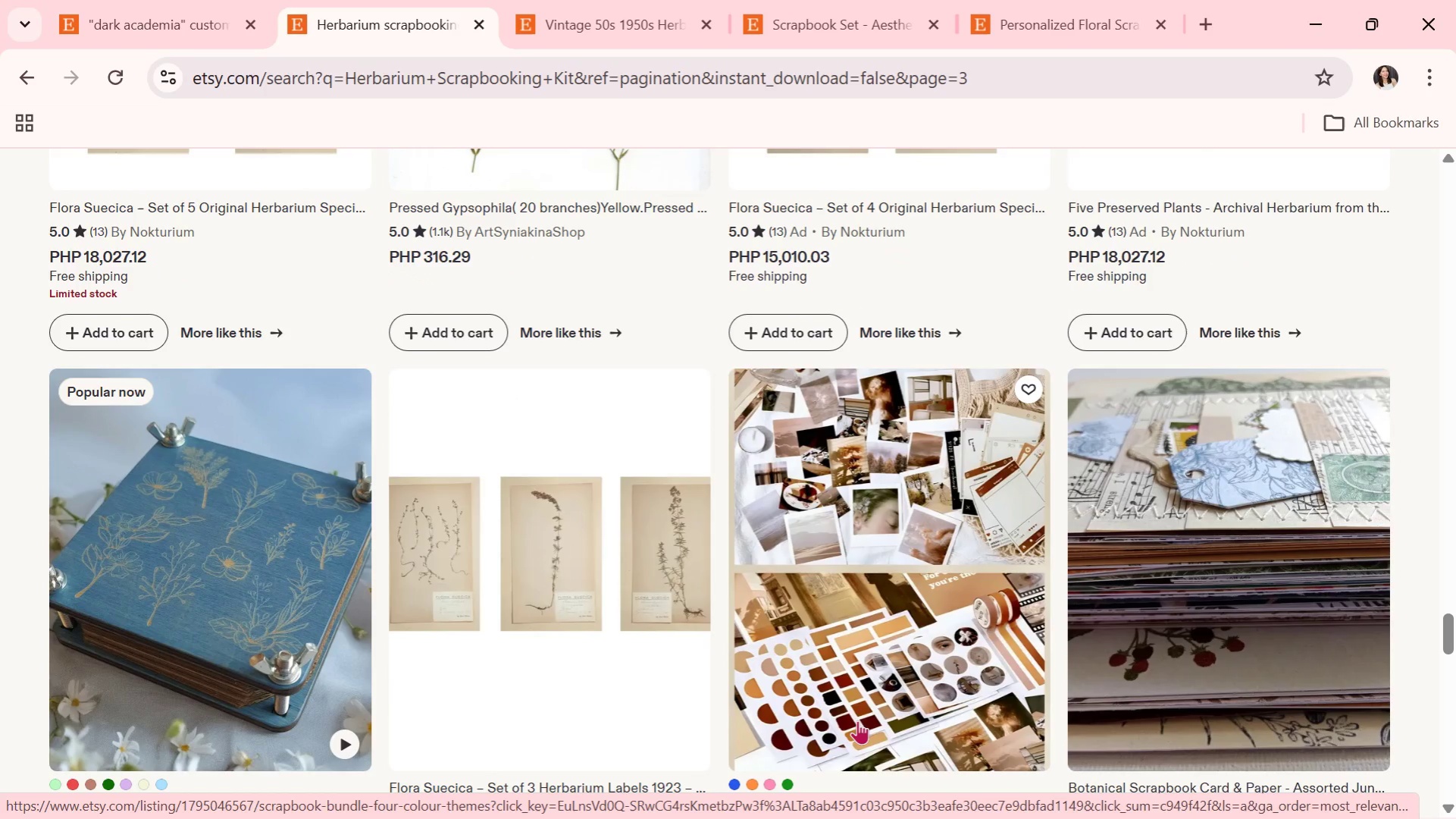 
scroll: coordinate [857, 720], scroll_direction: down, amount: 1.0
 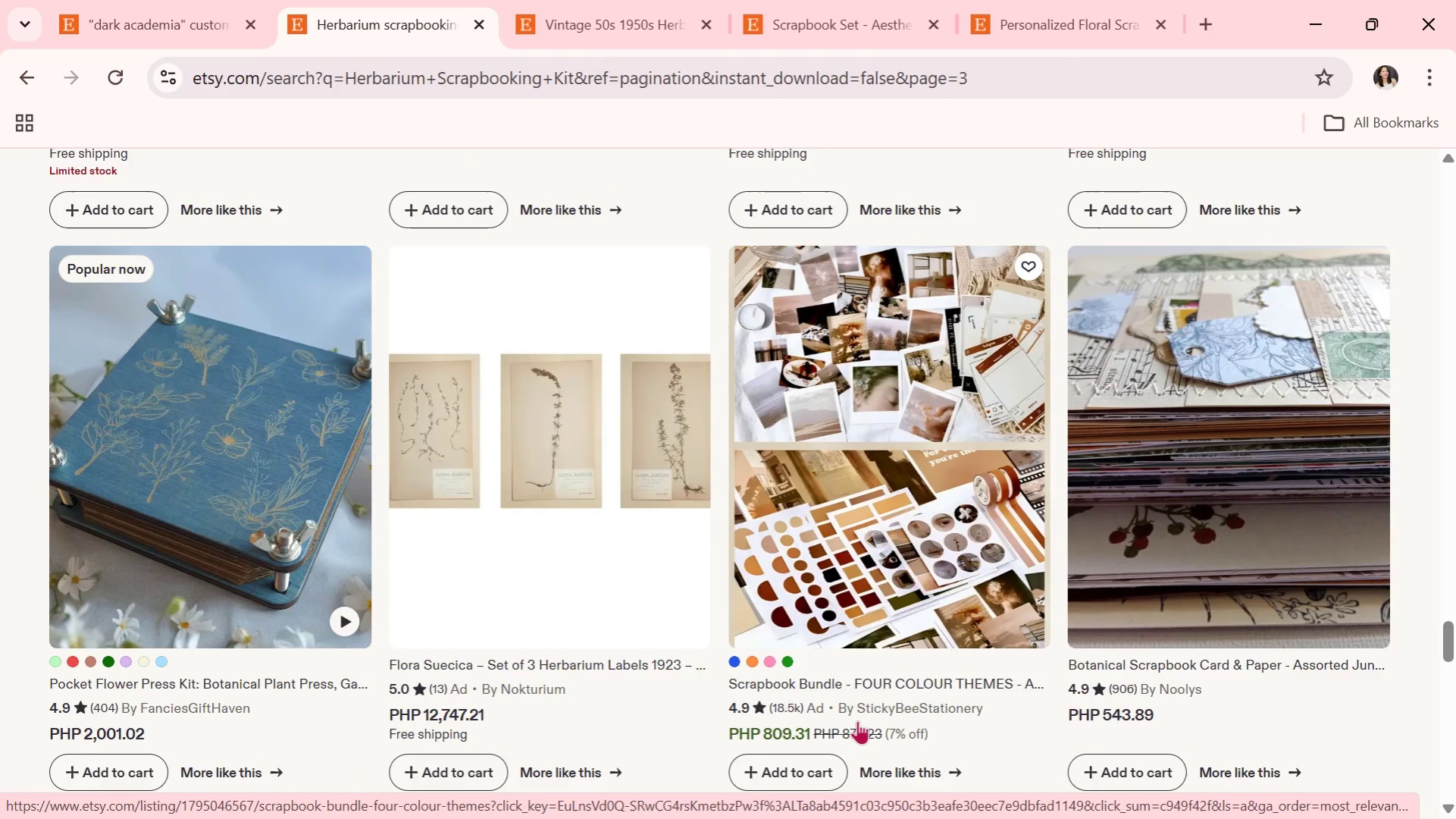 
wait(7.21)
 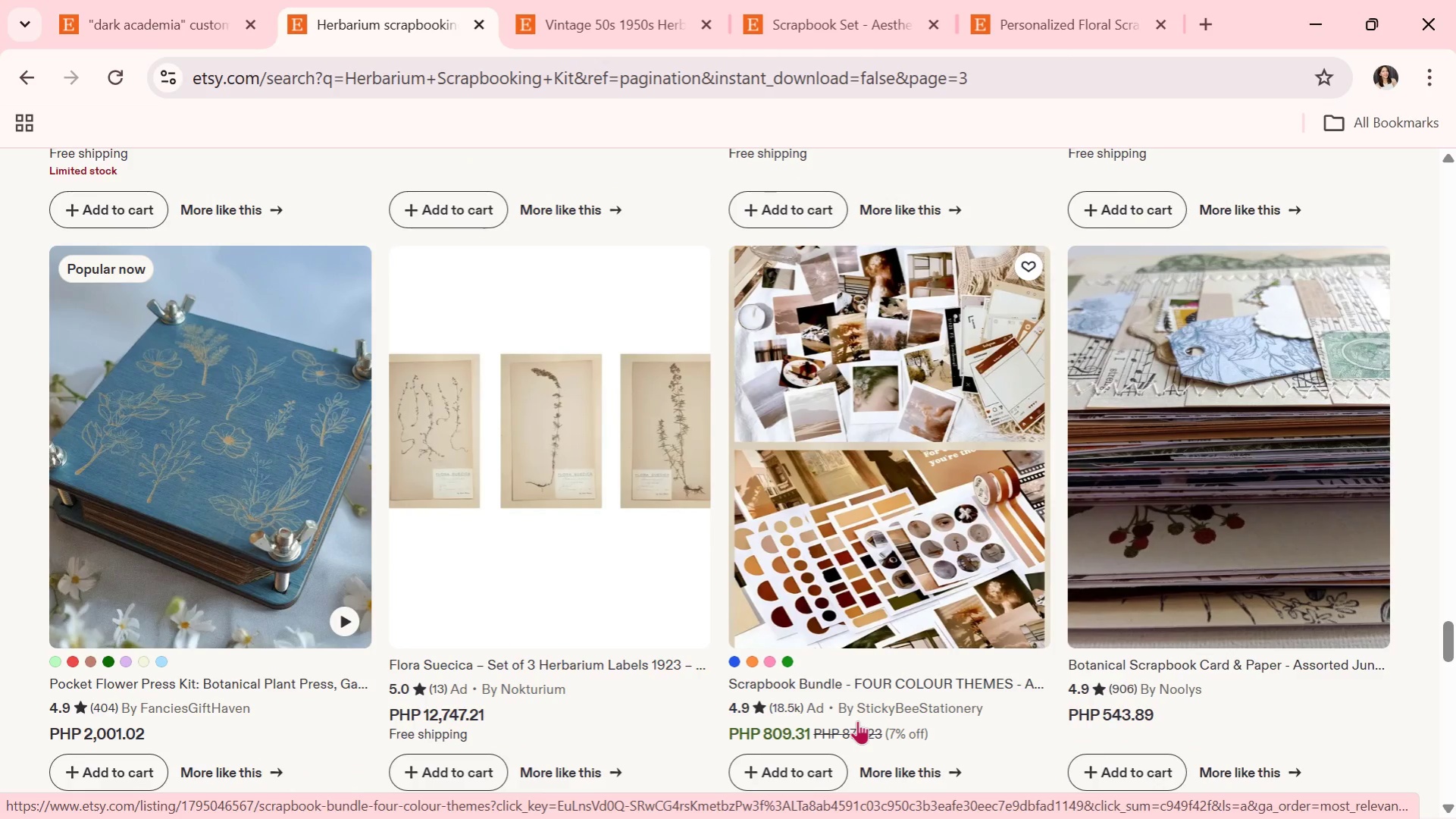 
scroll: coordinate [857, 720], scroll_direction: down, amount: 1.0
 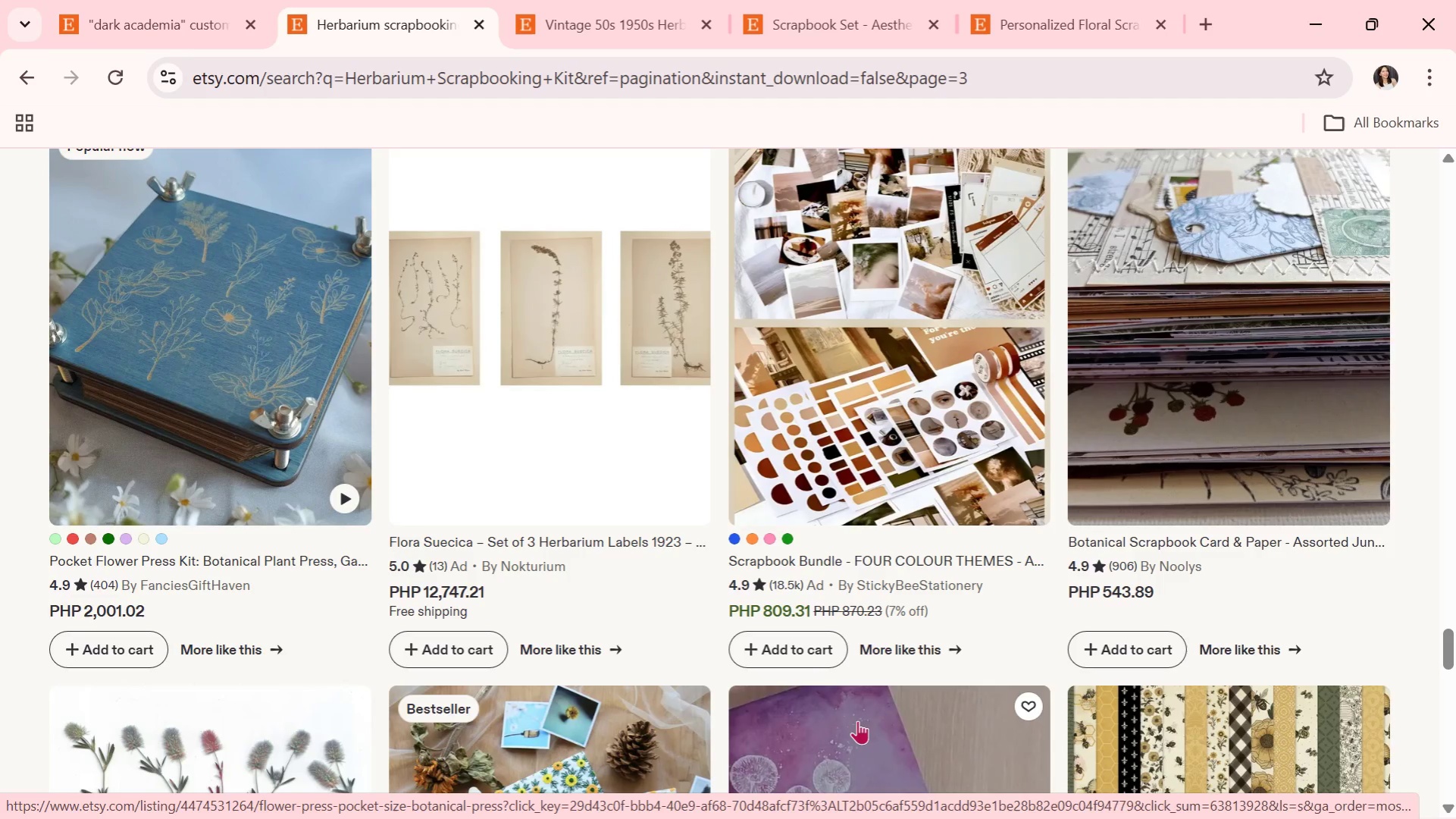 
wait(9.58)
 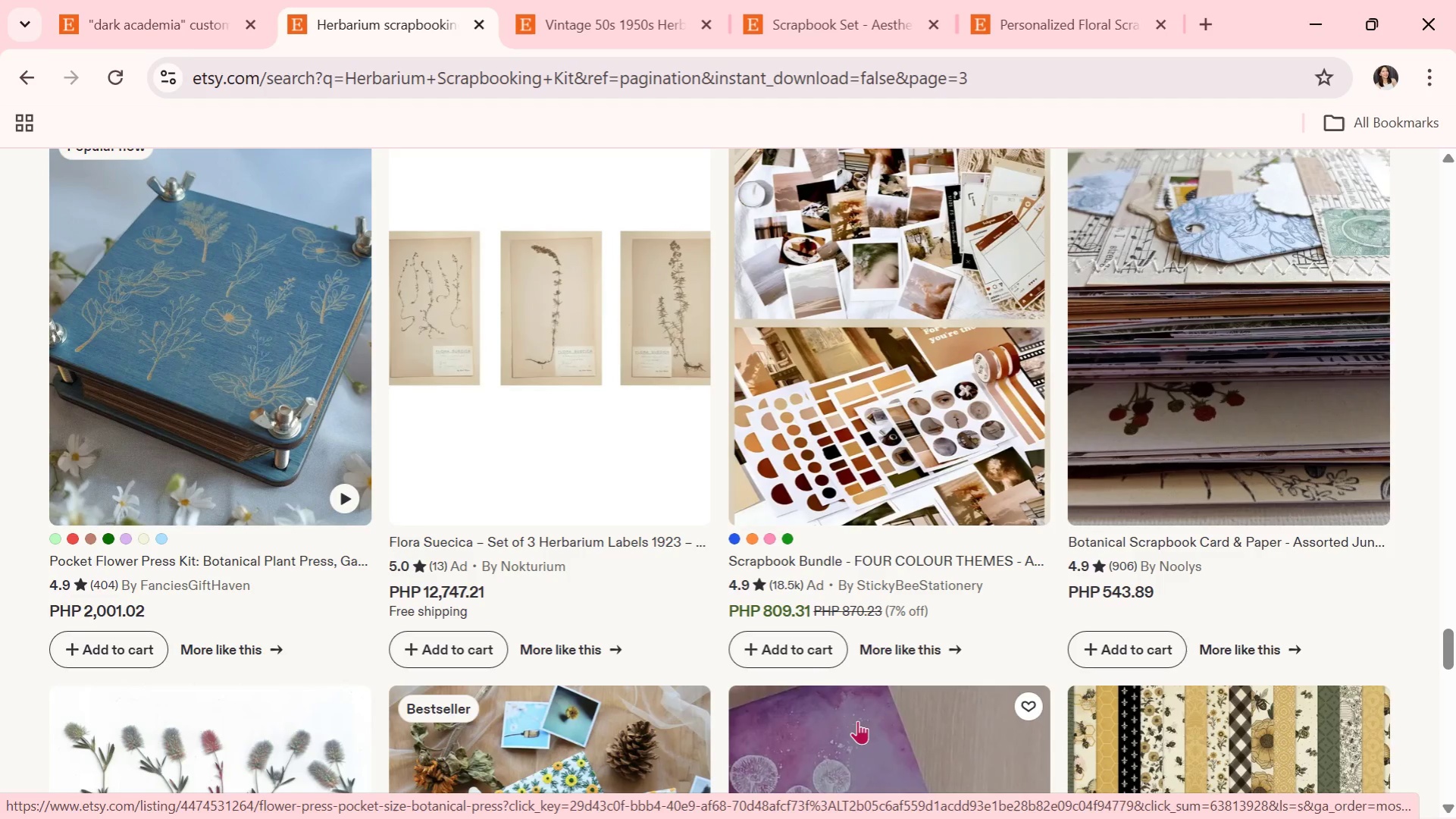 
scroll: coordinate [919, 557], scroll_direction: down, amount: 3.0
 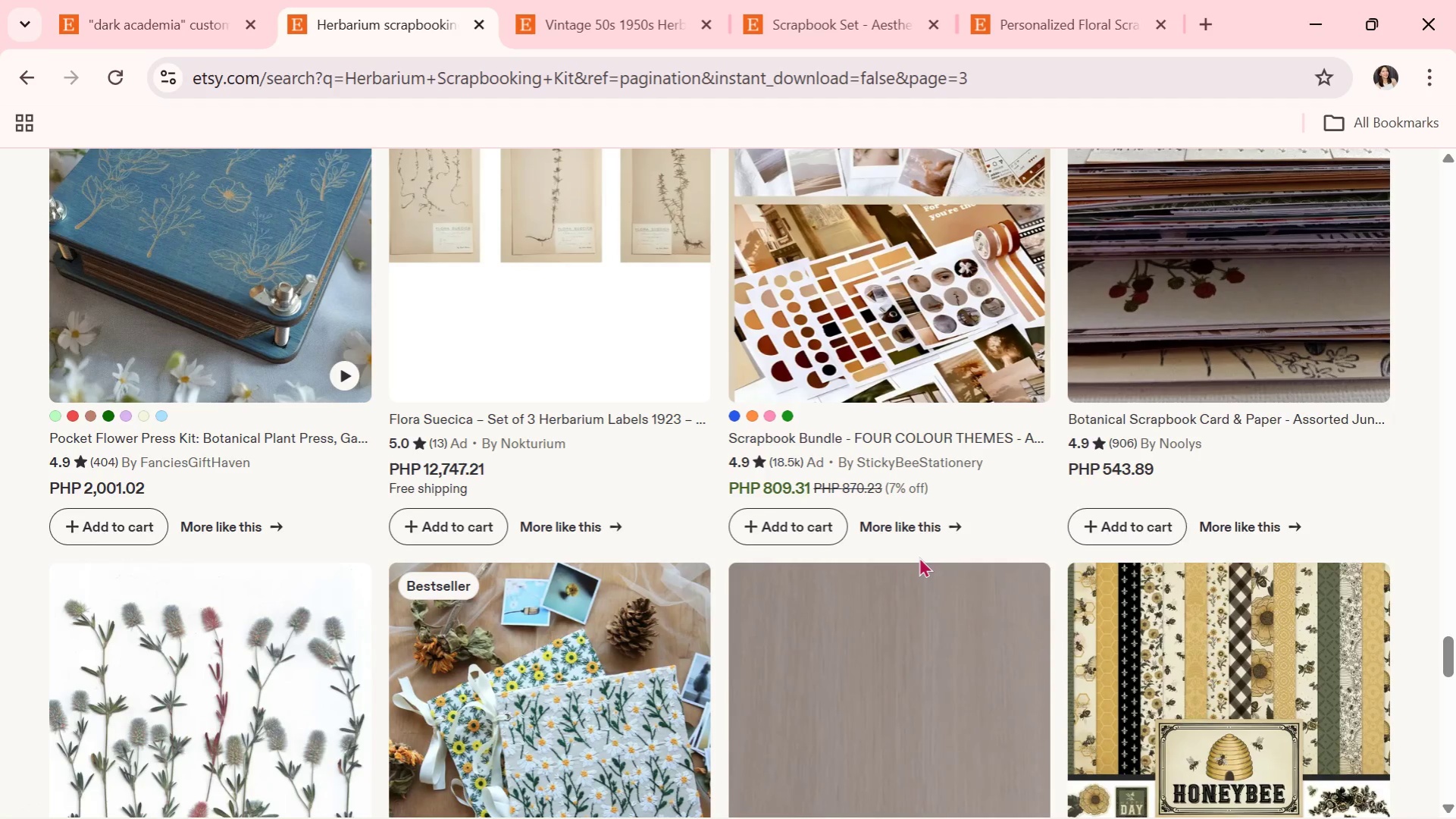 
wait(5.01)
 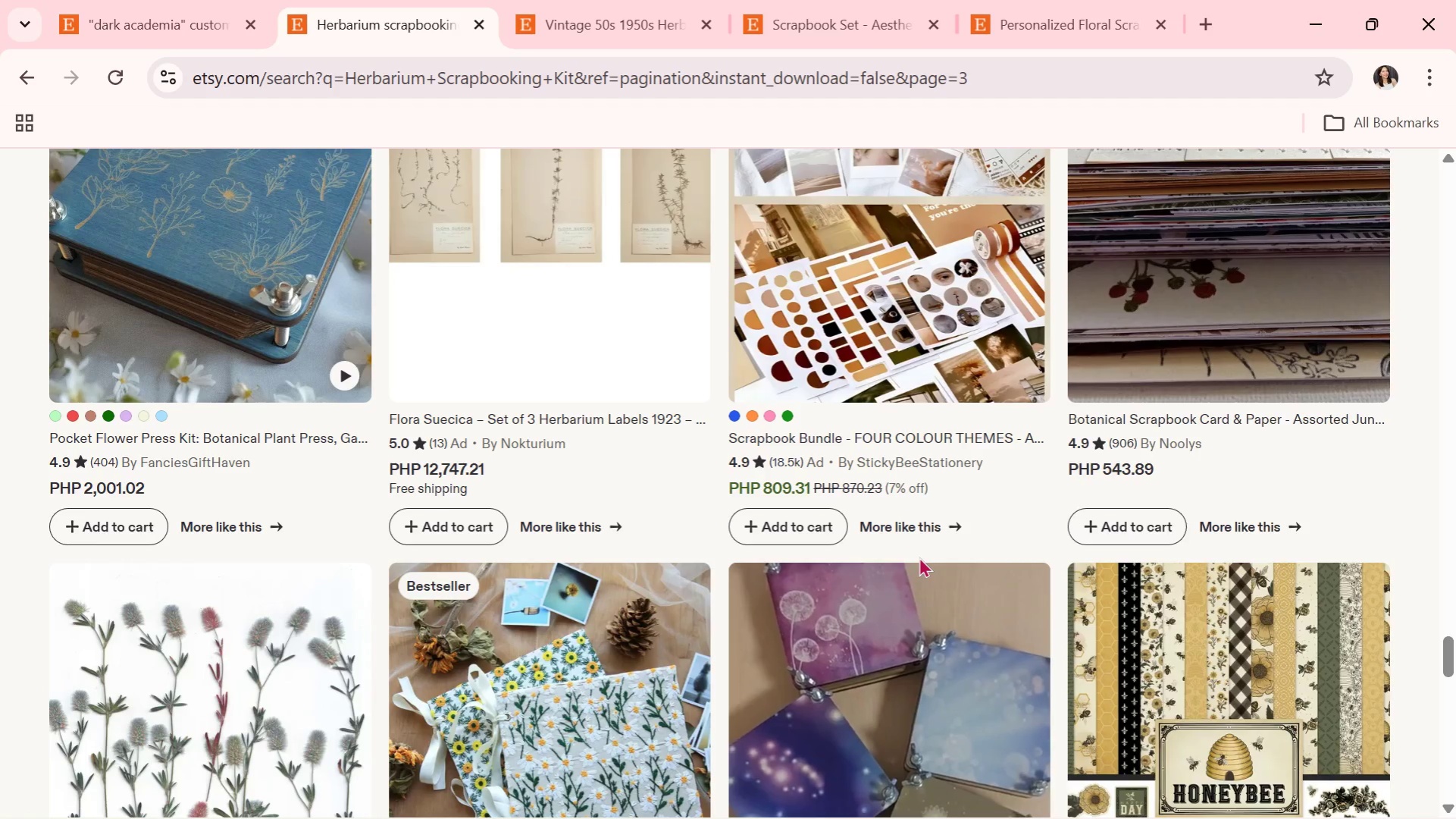 
scroll: coordinate [919, 557], scroll_direction: down, amount: 1.0
 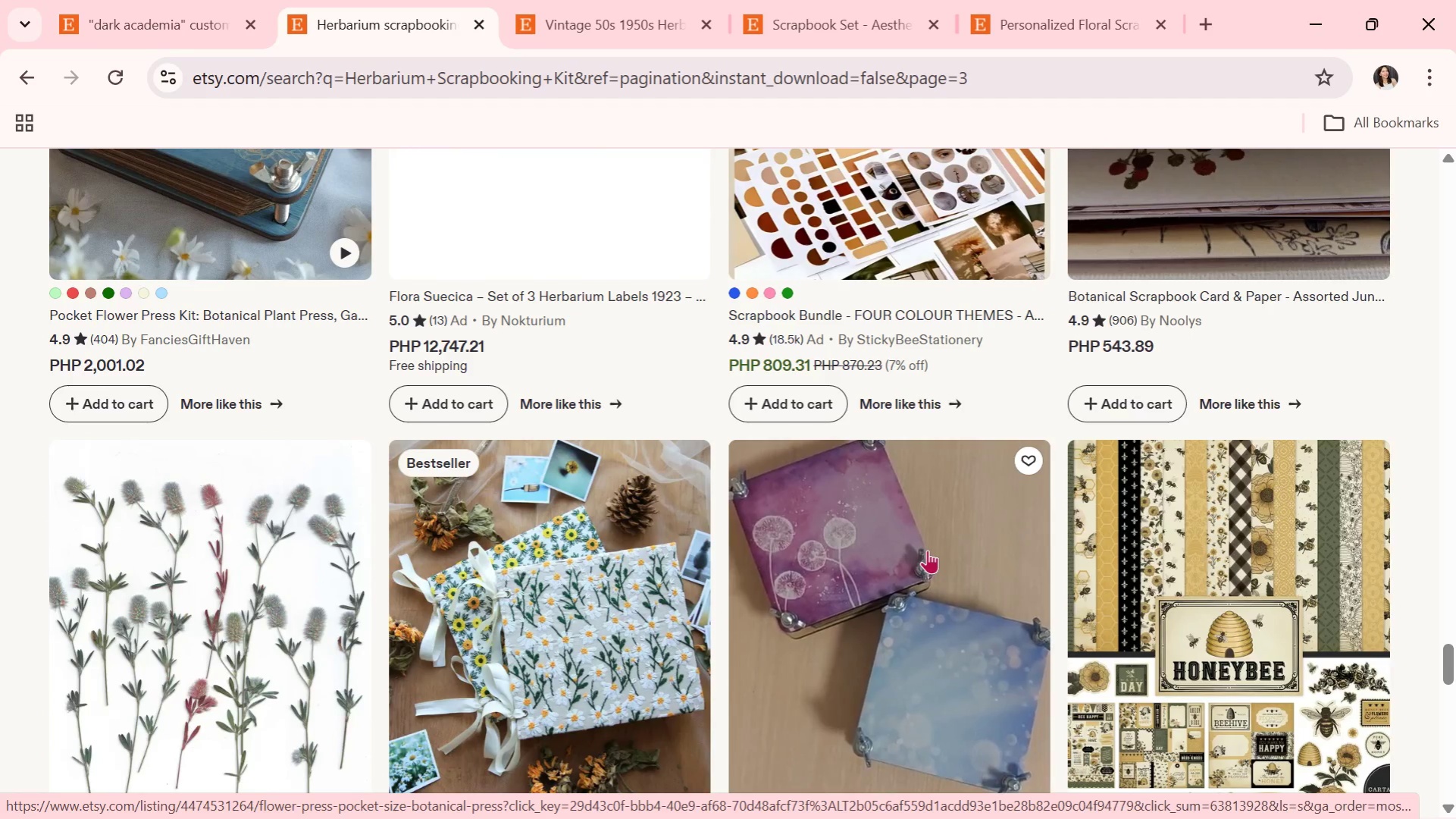 
wait(5.7)
 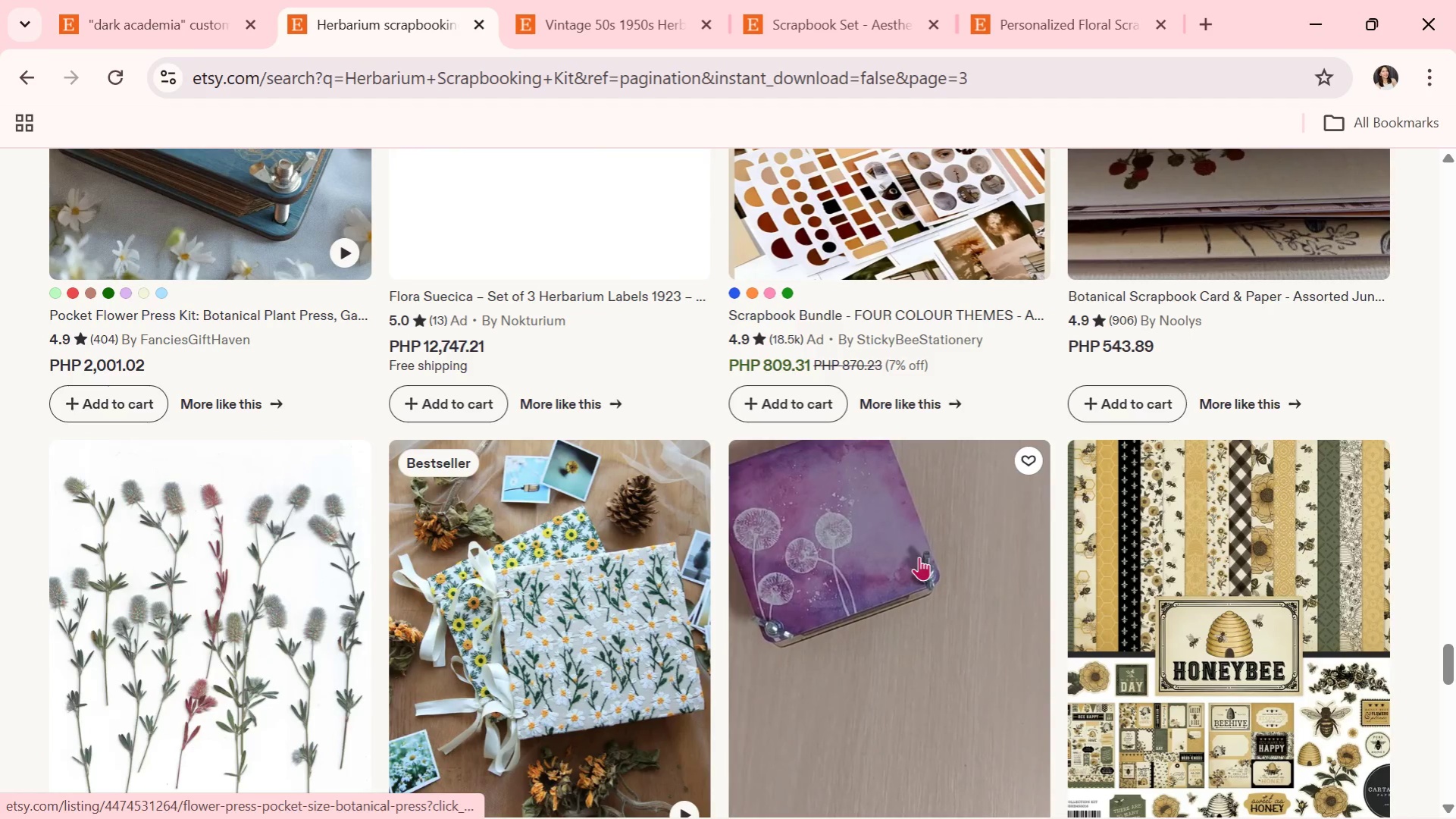 
scroll: coordinate [985, 591], scroll_direction: down, amount: 3.0
 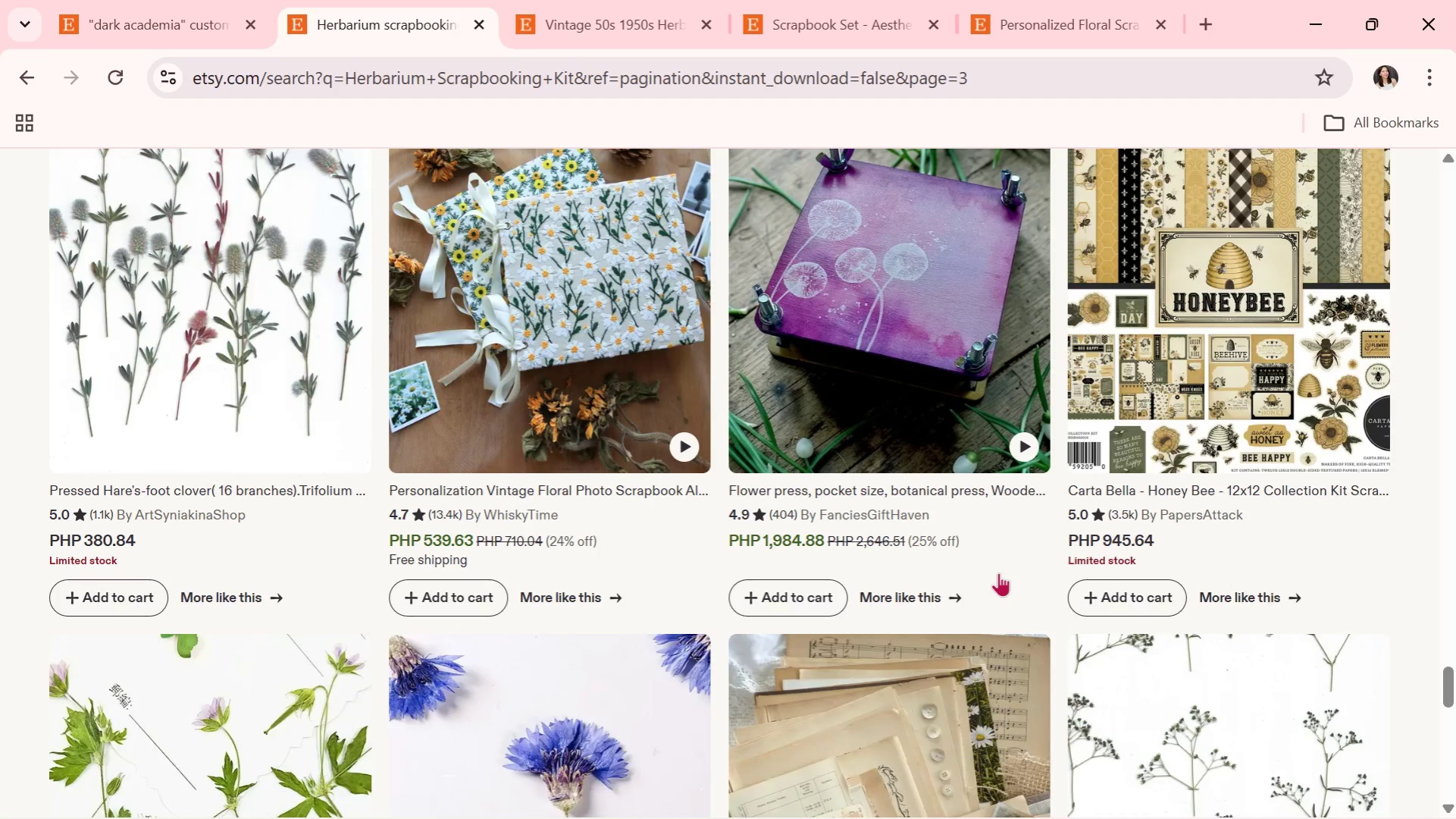 
wait(12.43)
 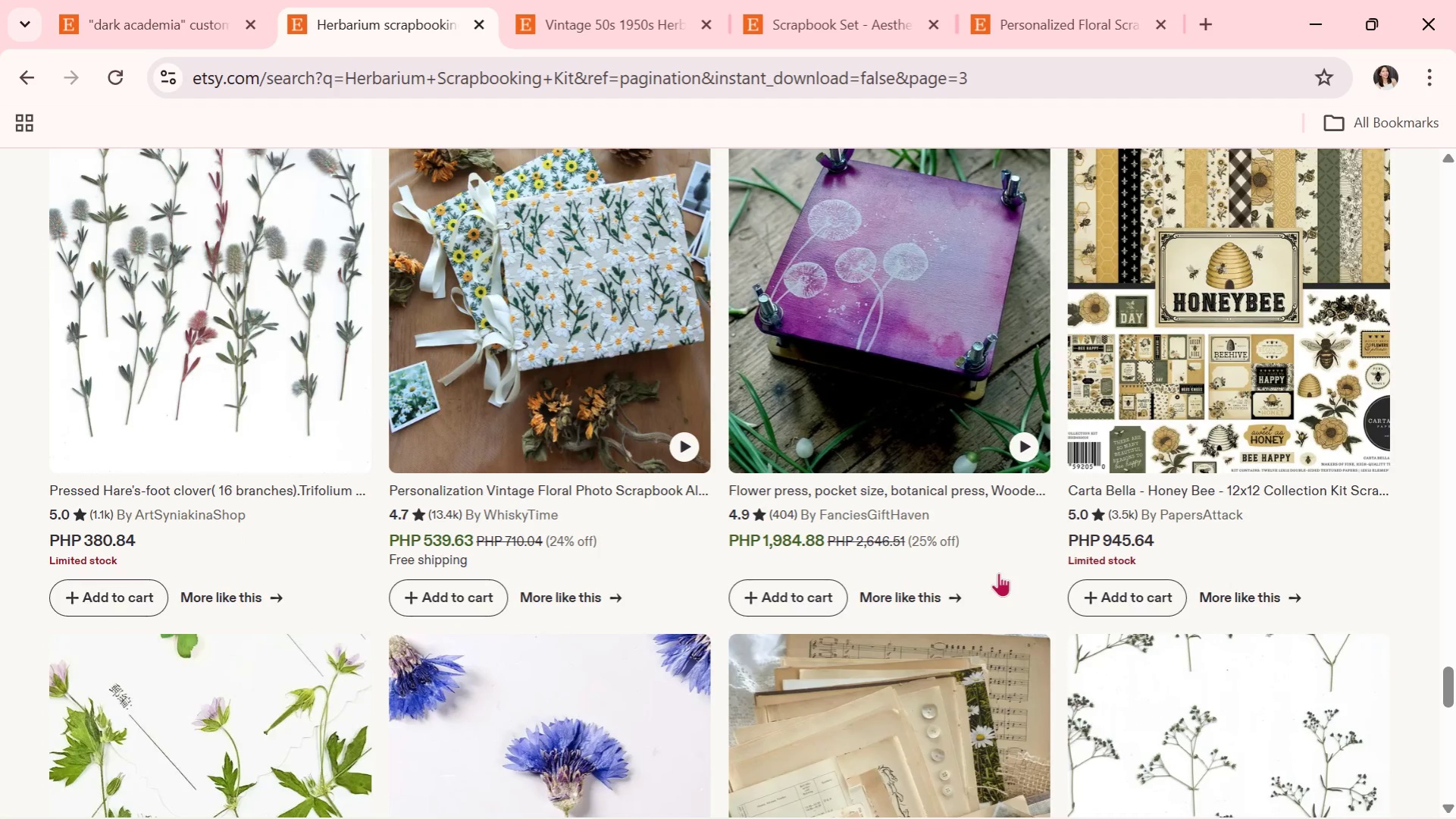 
scroll: coordinate [1008, 606], scroll_direction: down, amount: 4.0
 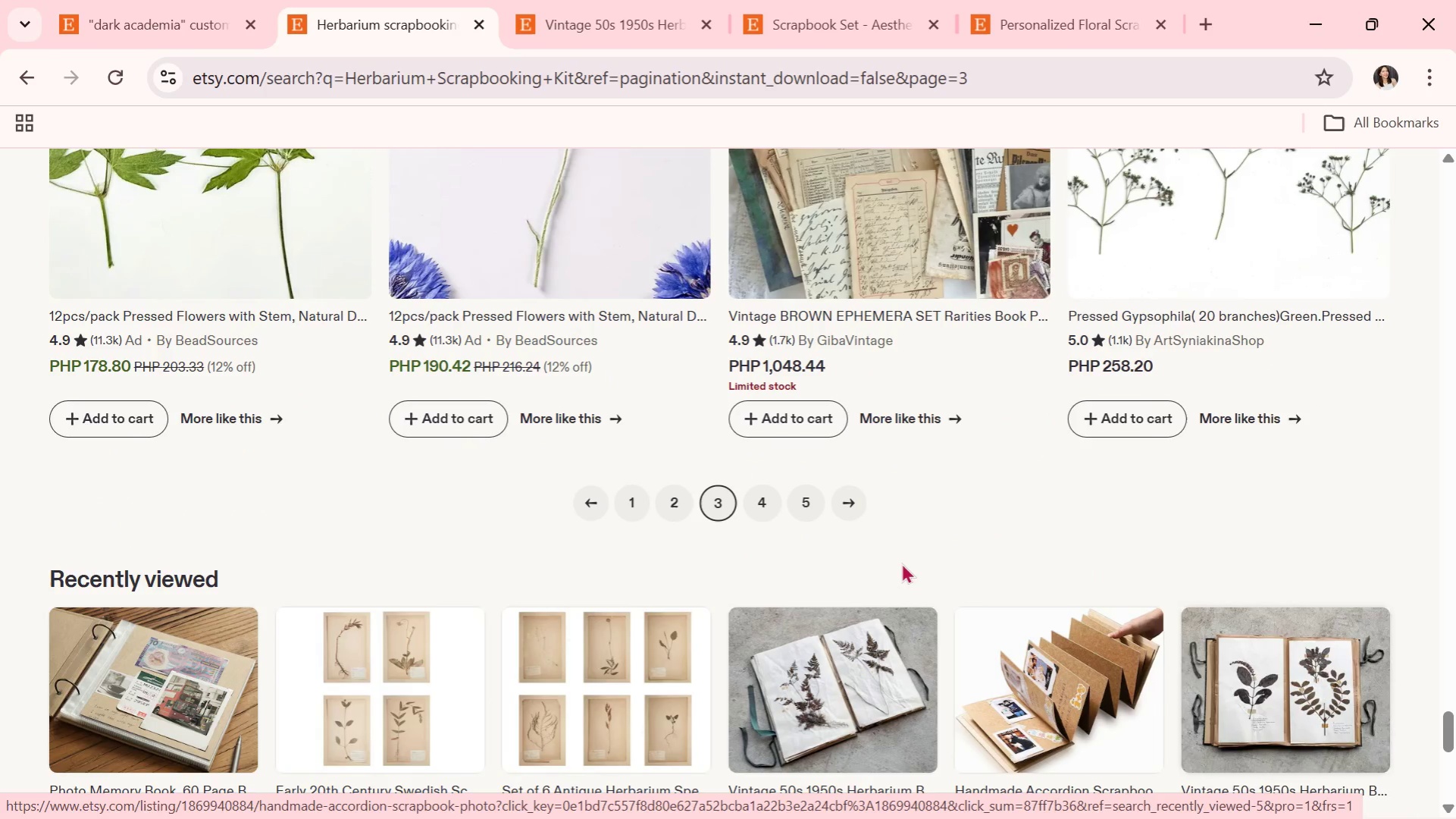 
left_click([775, 500])
 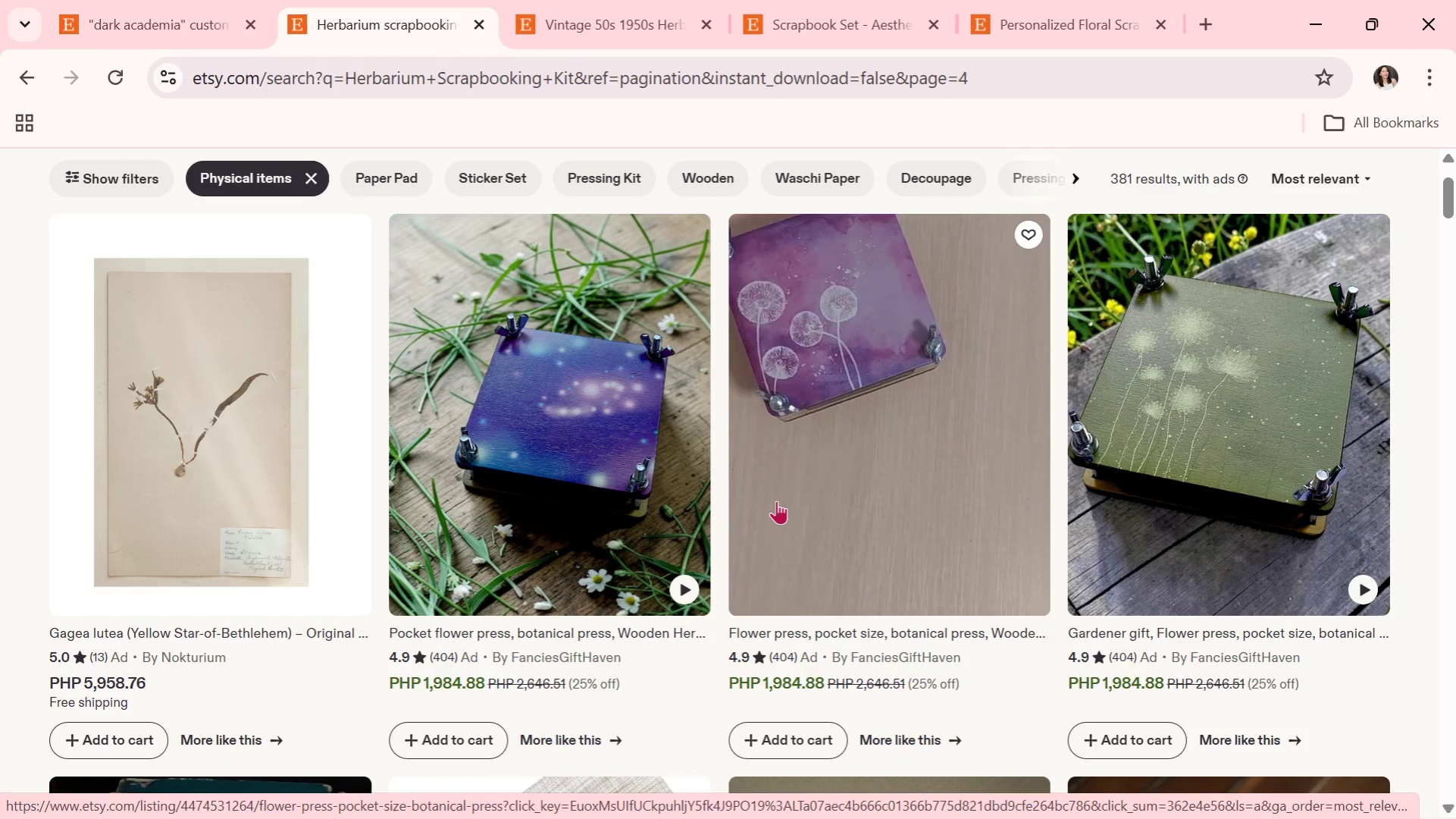 
wait(6.06)
 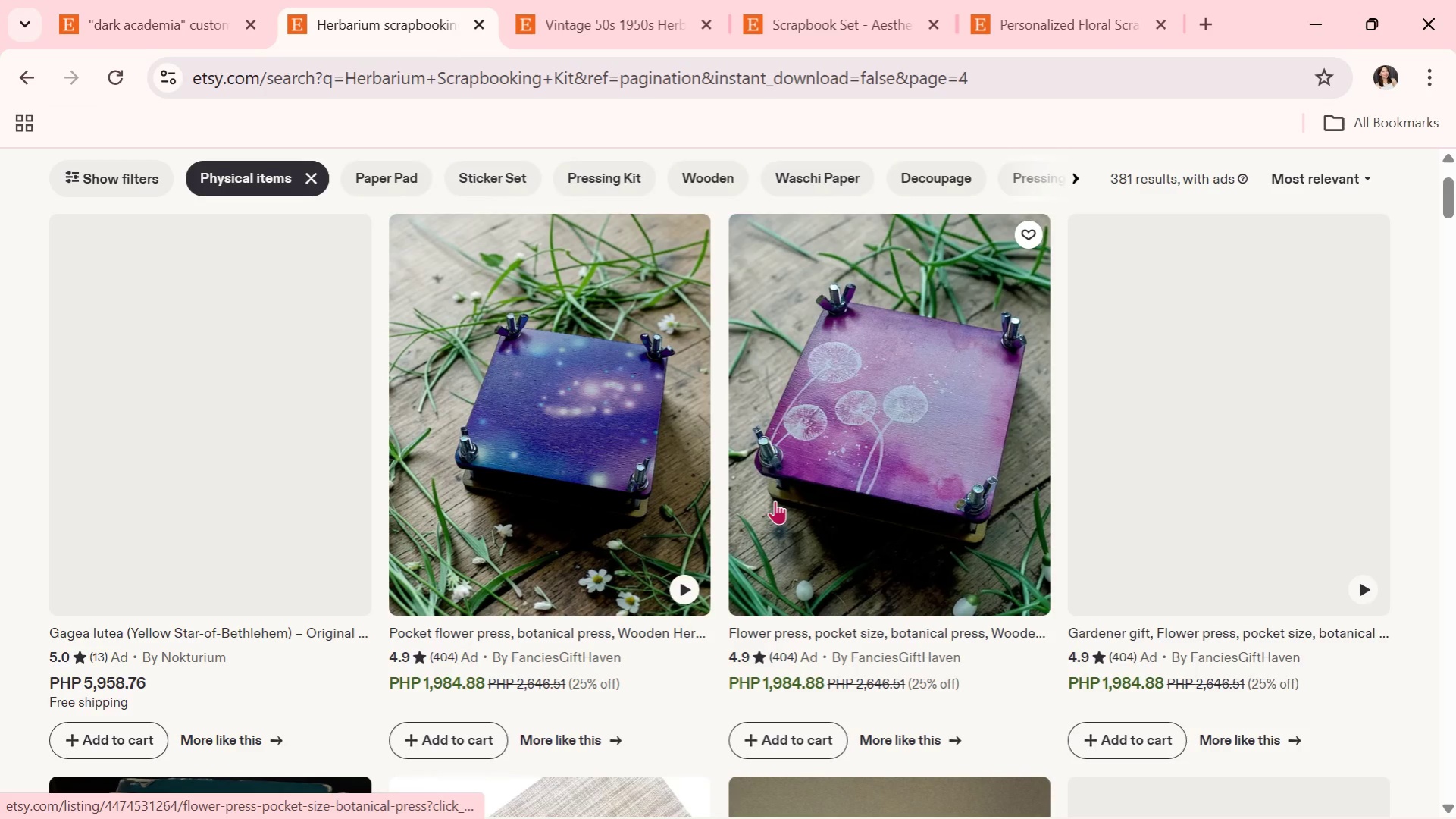 
scroll: coordinate [800, 484], scroll_direction: down, amount: 1.0
 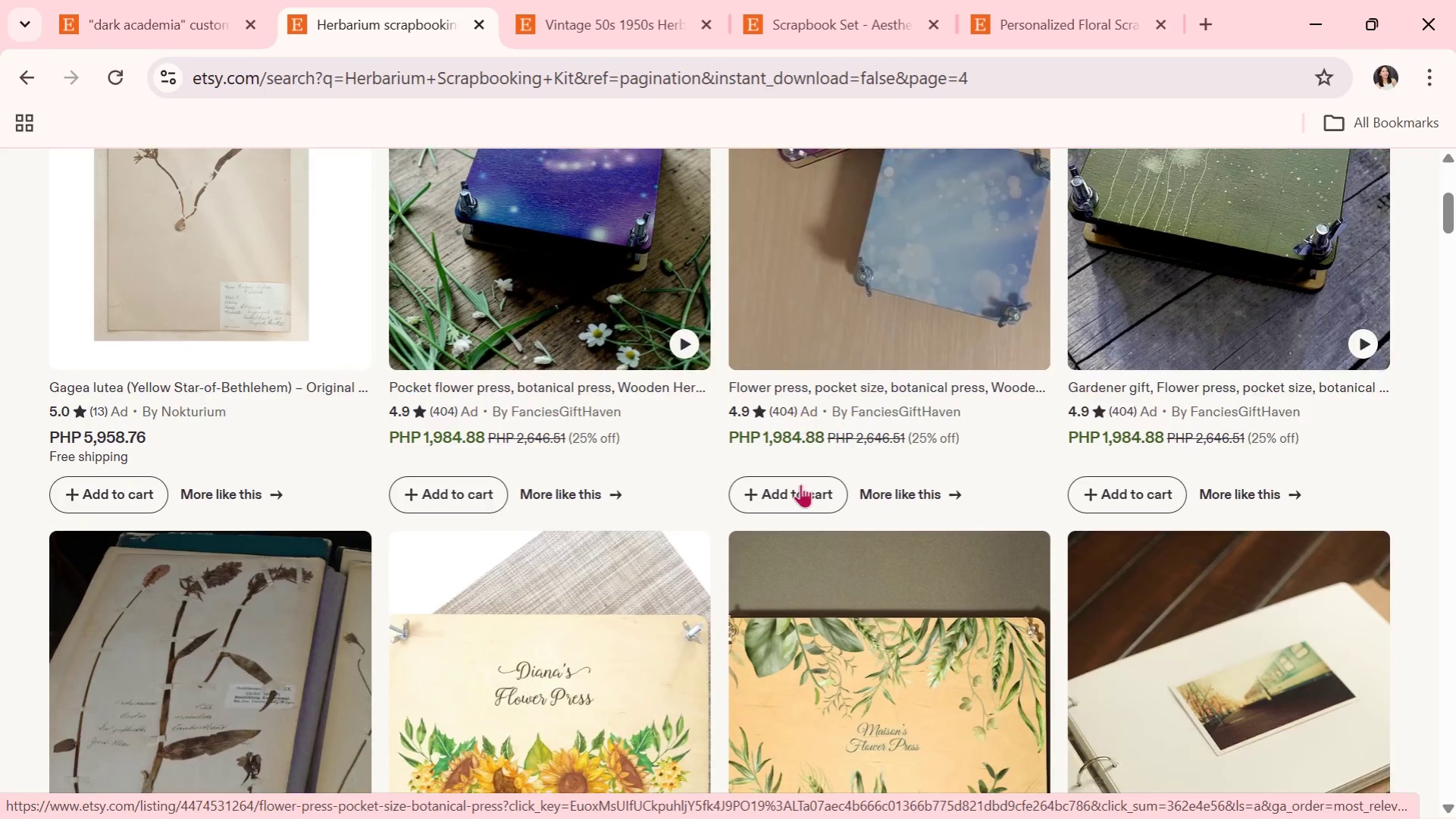 
scroll: coordinate [800, 484], scroll_direction: up, amount: 2.0
 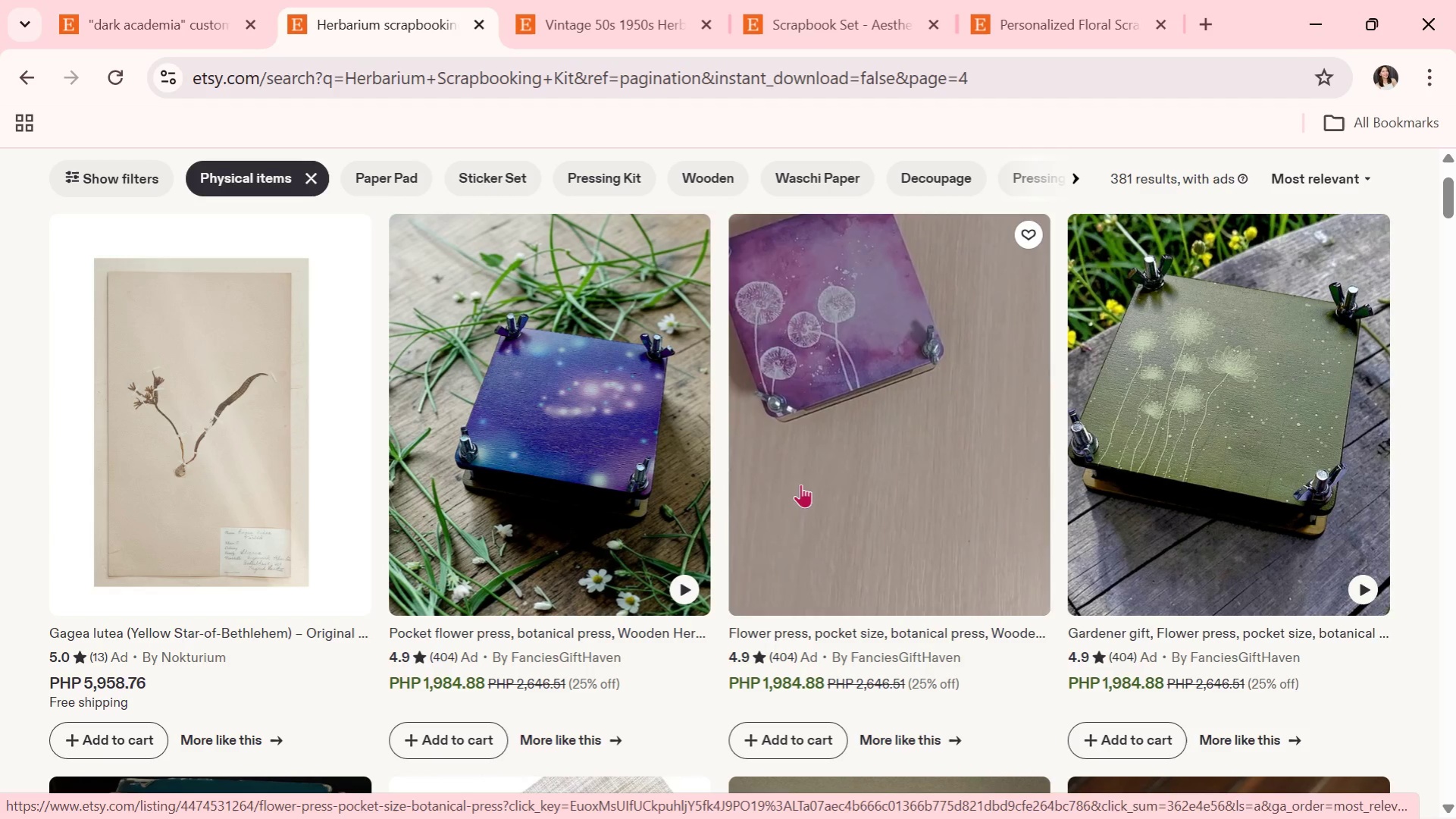 
wait(16.0)
 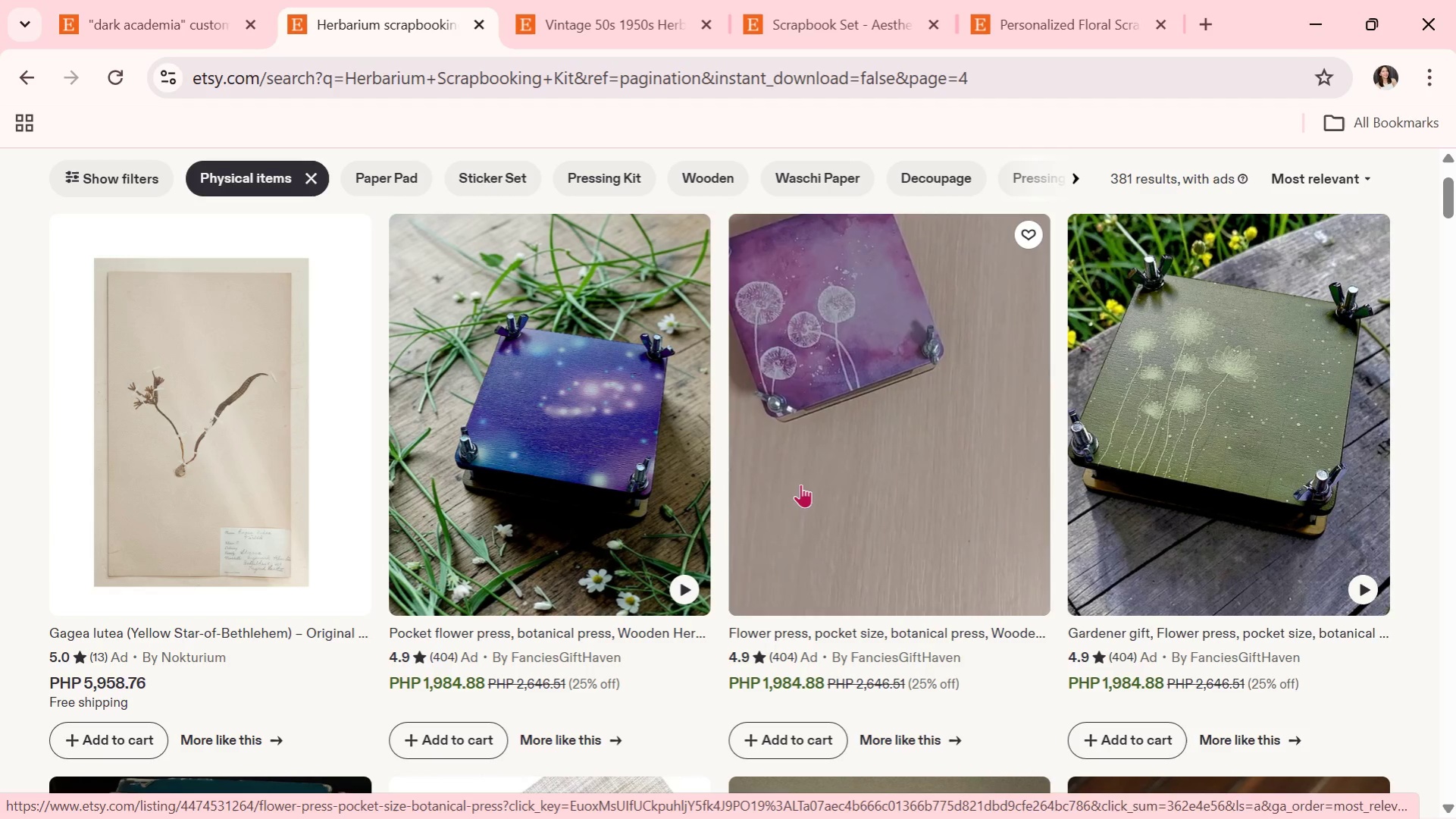 
scroll: coordinate [1097, 573], scroll_direction: down, amount: 4.0
 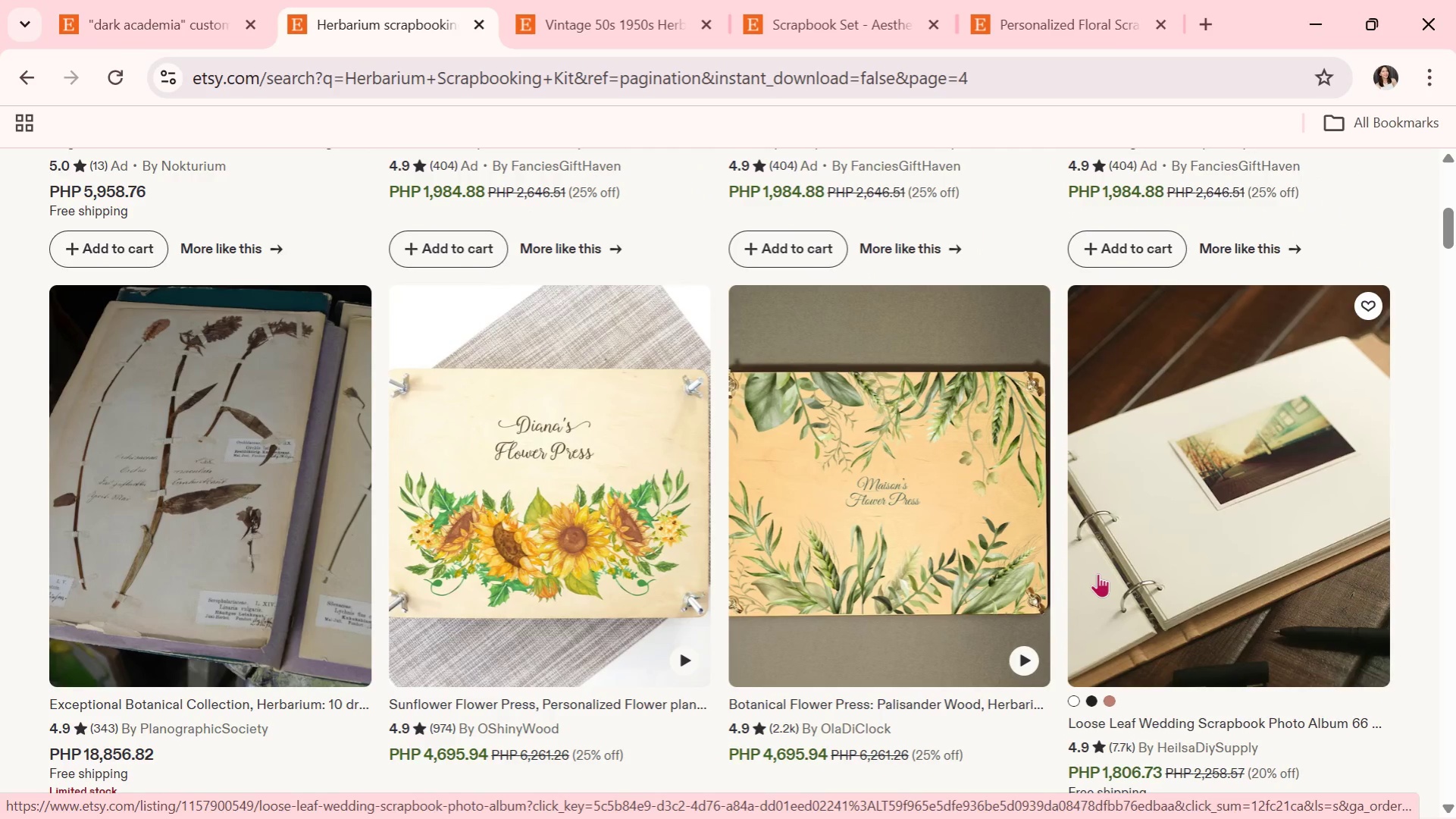 
wait(14.71)
 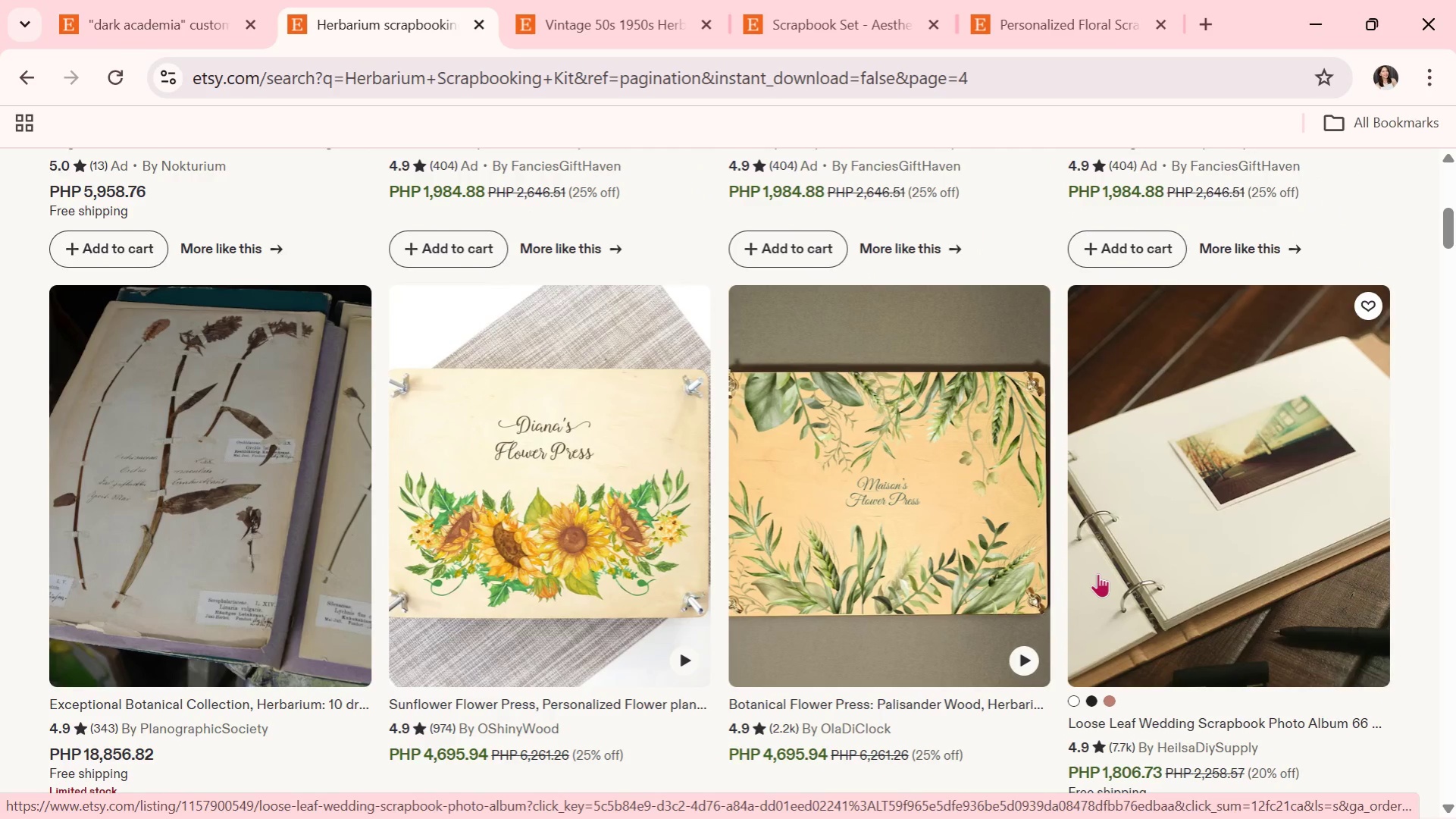 
scroll: coordinate [1189, 466], scroll_direction: down, amount: 1.0
 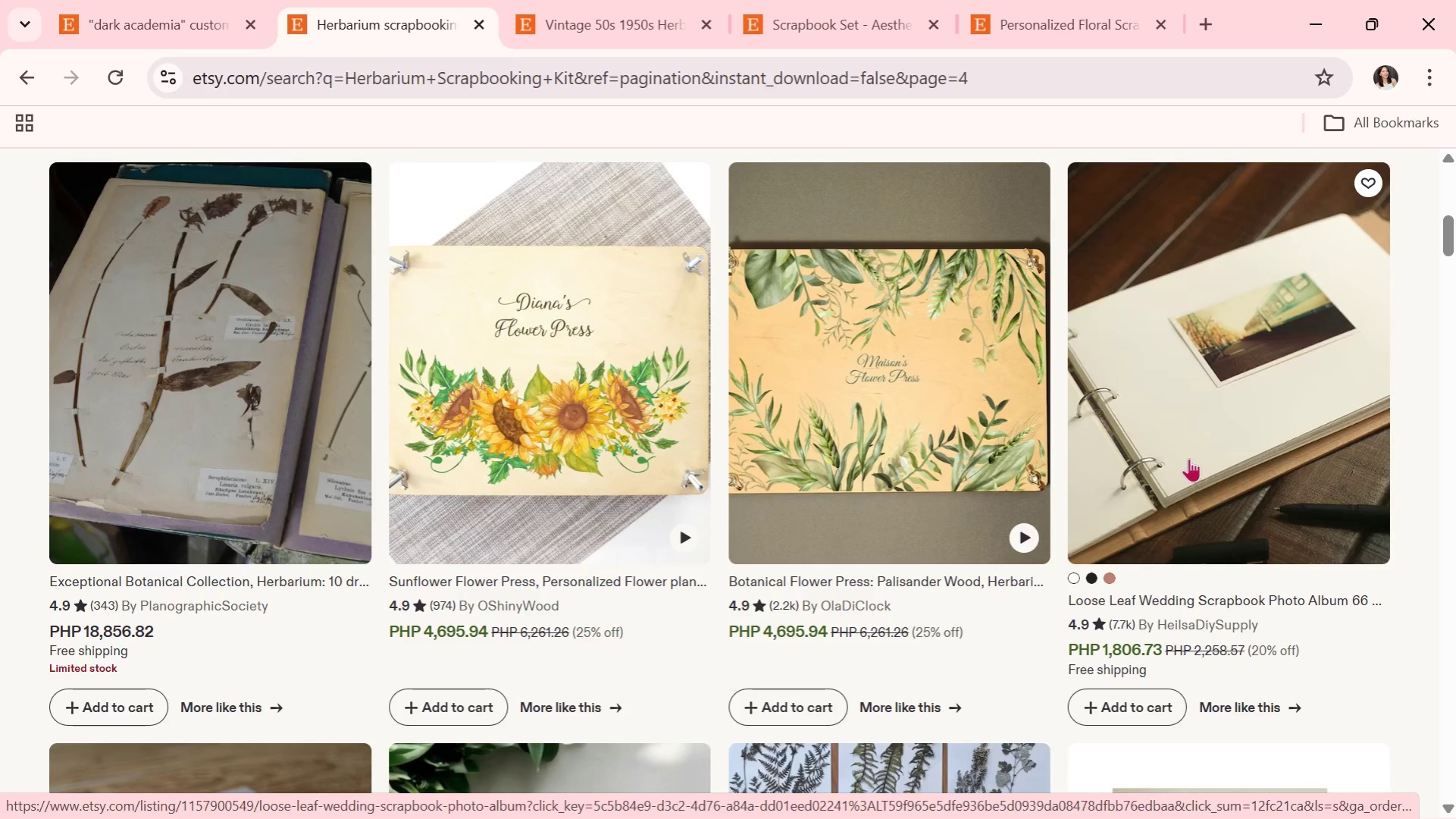 
wait(7.66)
 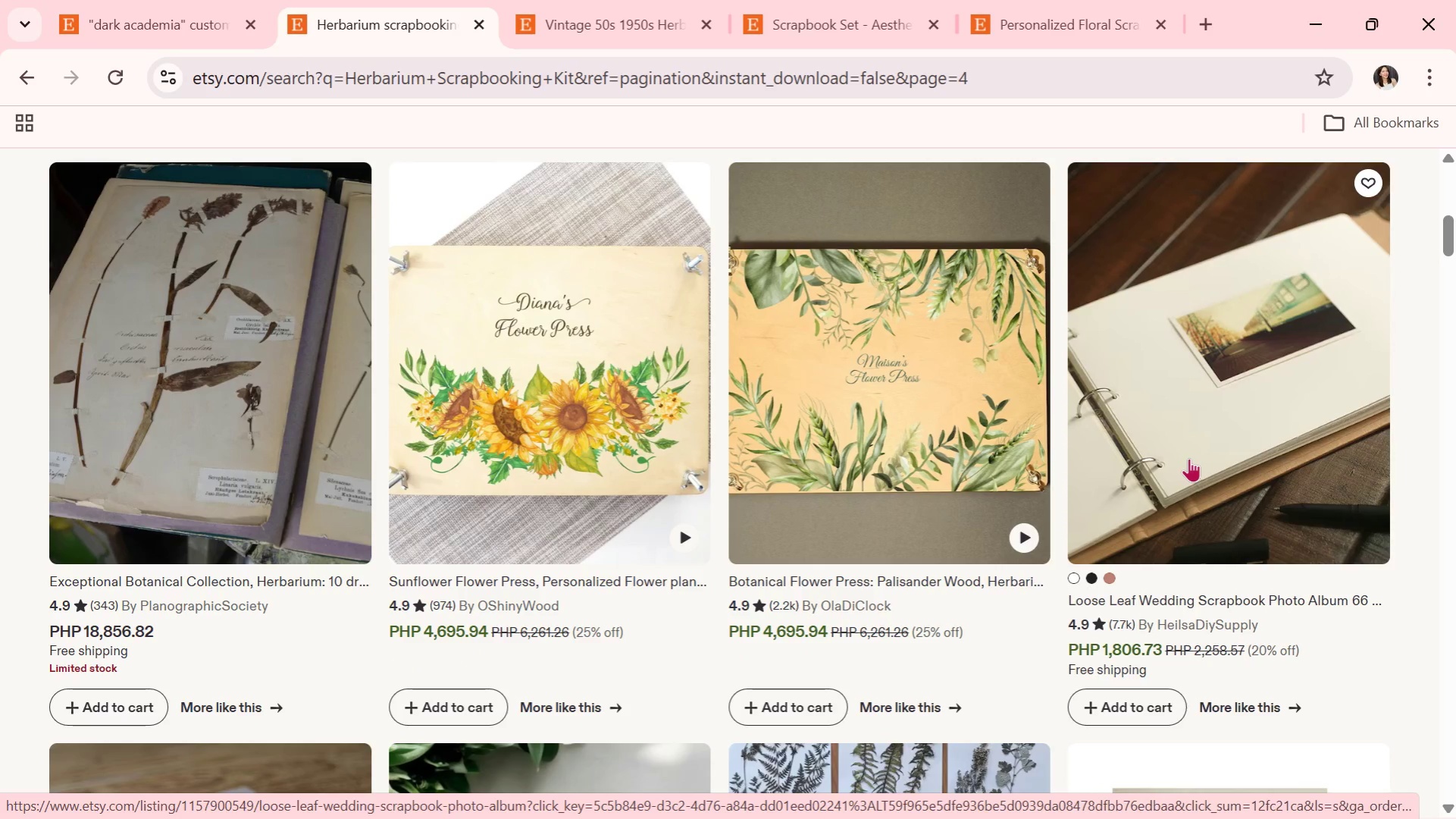 
scroll: coordinate [1176, 472], scroll_direction: down, amount: 5.0
 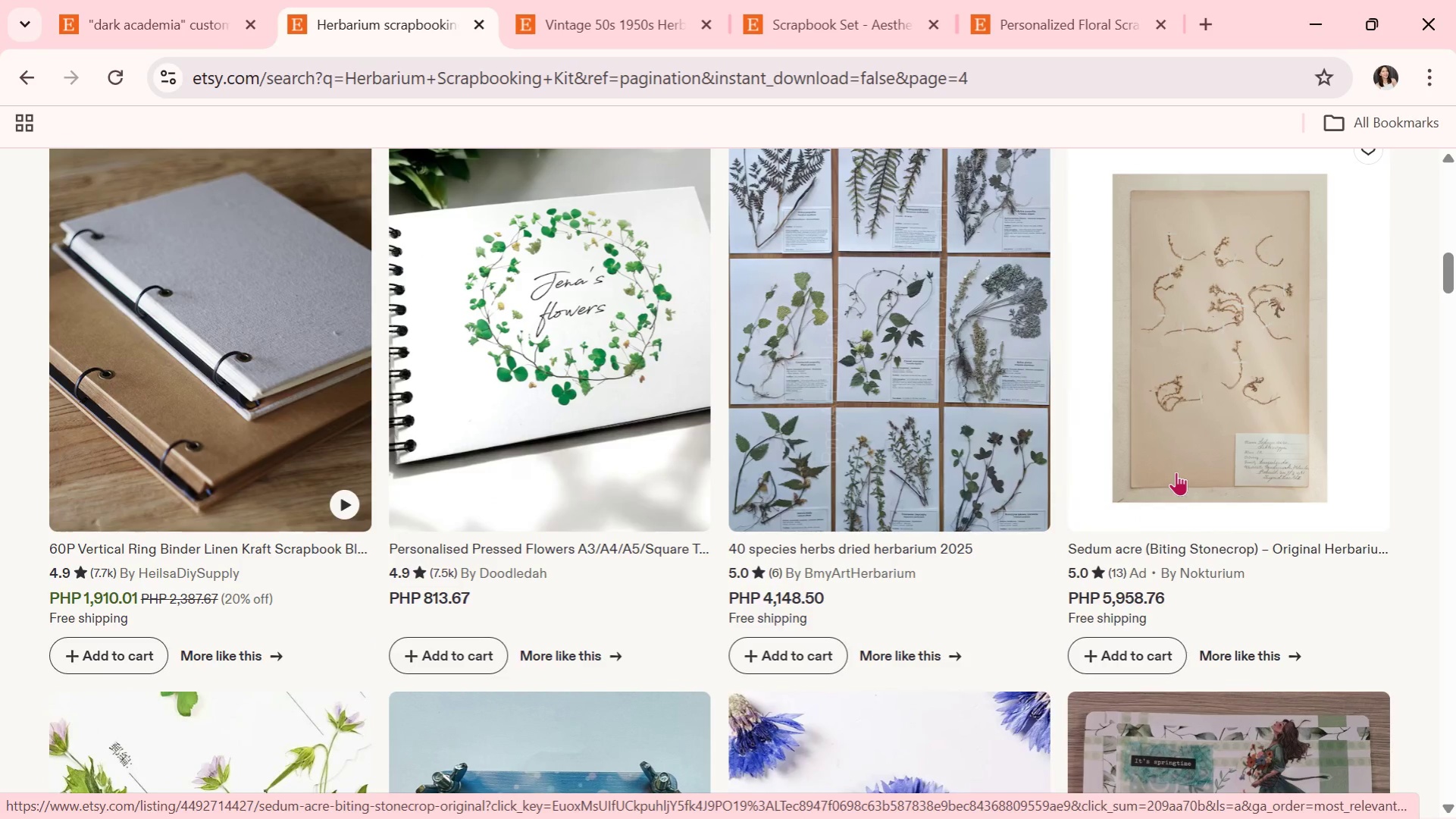 
scroll: coordinate [947, 380], scroll_direction: down, amount: 10.0
 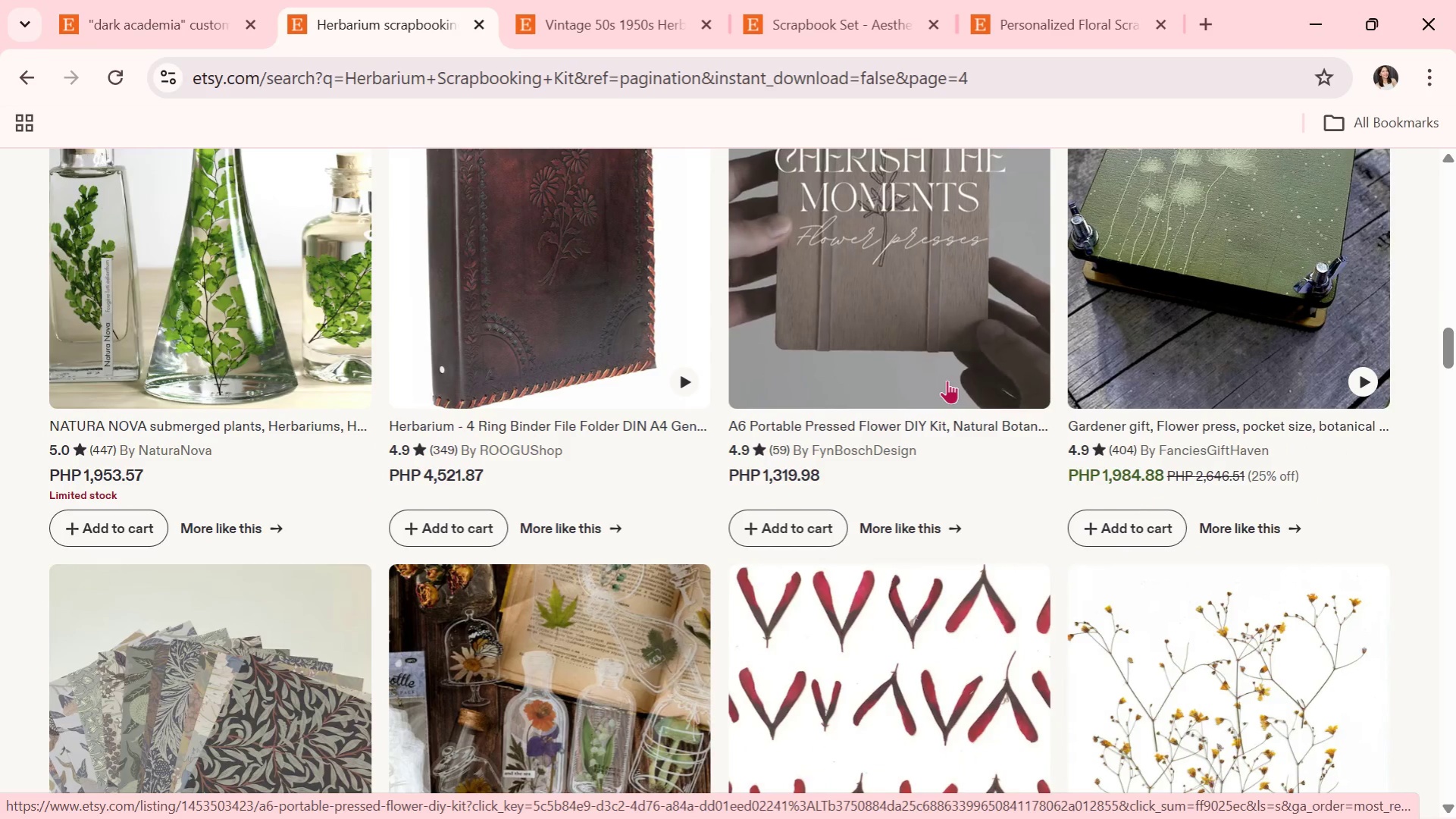 
scroll: coordinate [947, 380], scroll_direction: down, amount: 4.0
 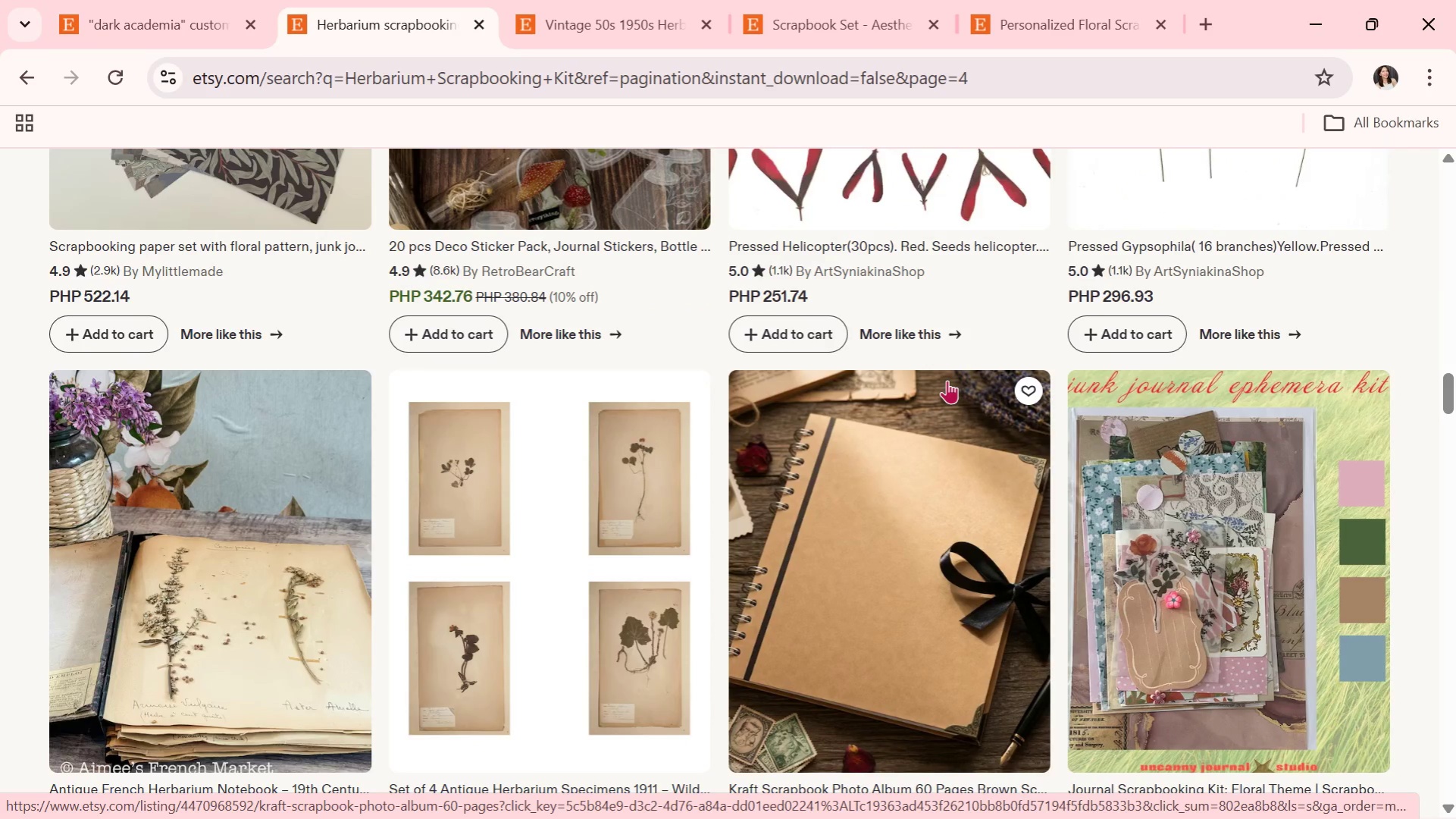 
wait(7.11)
 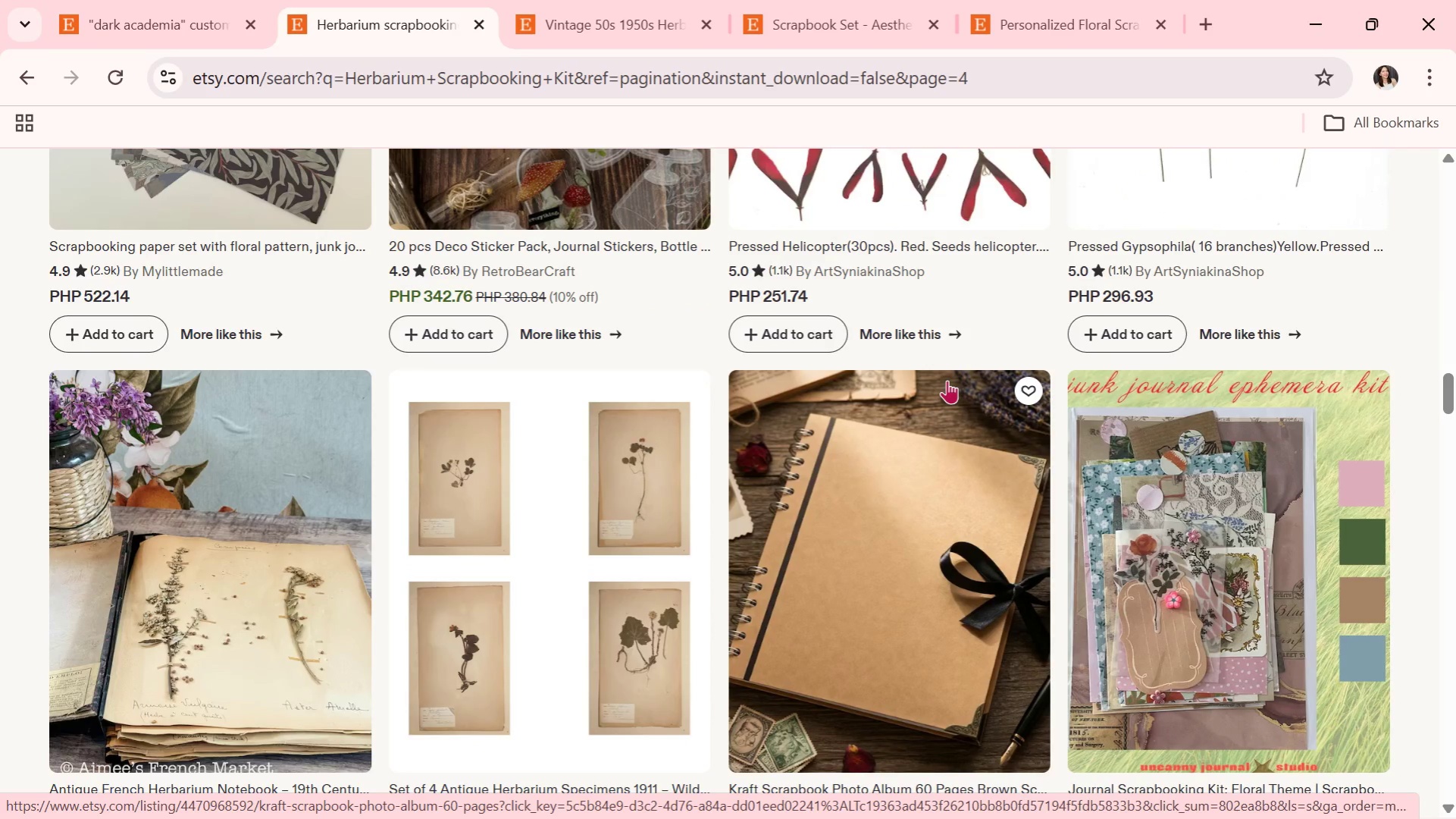 
scroll: coordinate [629, 552], scroll_direction: down, amount: 19.0
 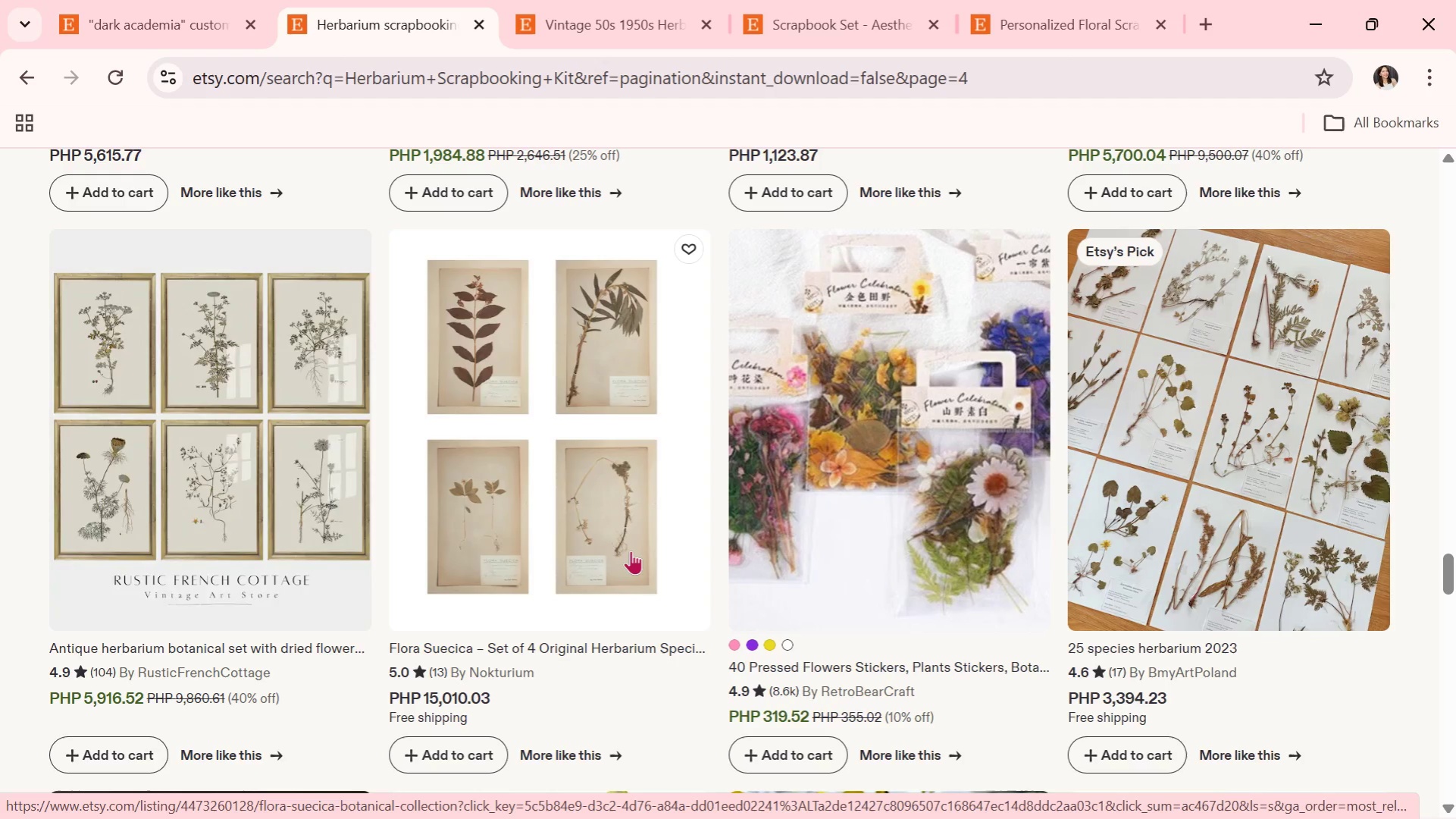 
wait(6.11)
 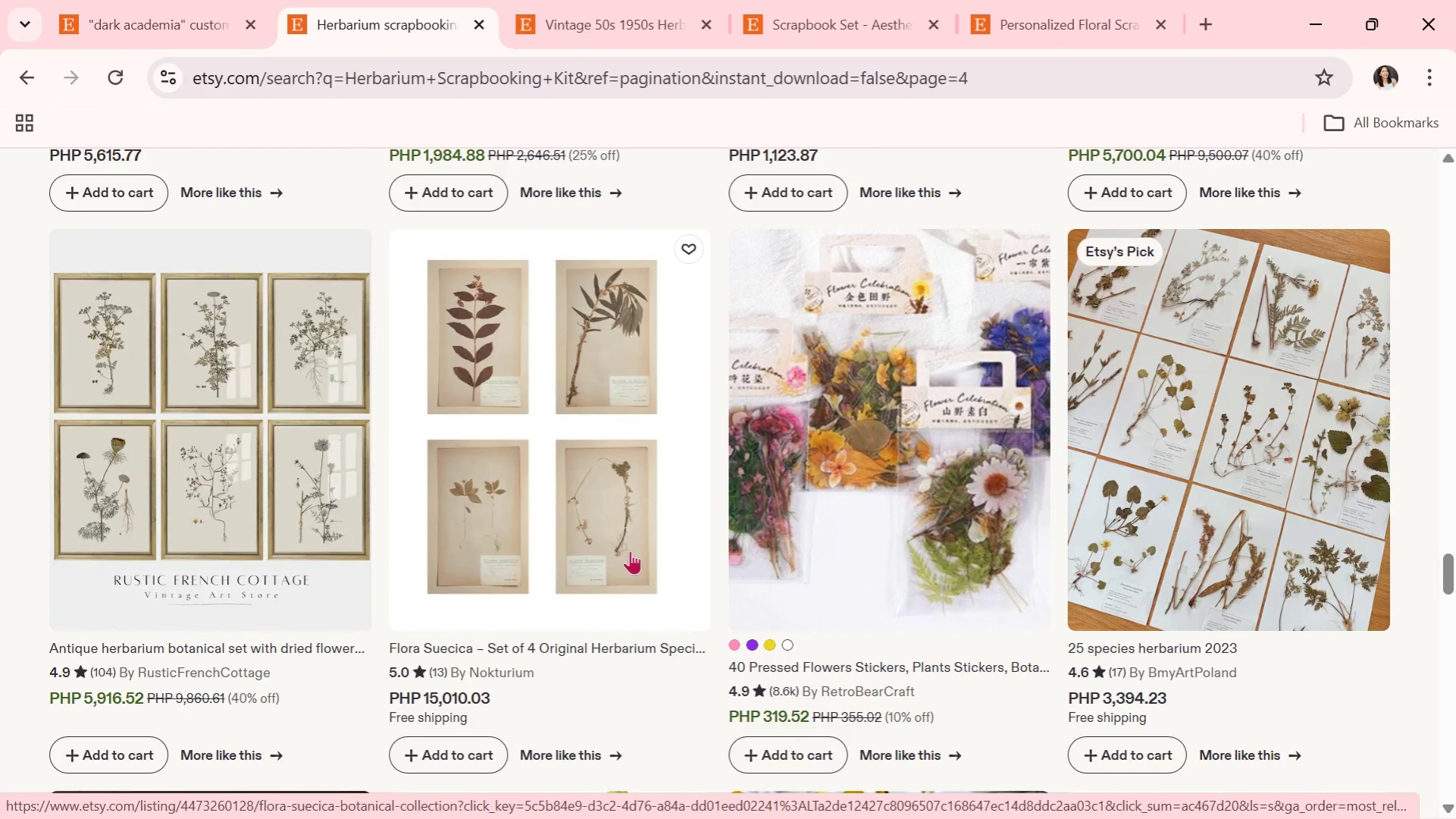 
scroll: coordinate [632, 551], scroll_direction: down, amount: 1.0
 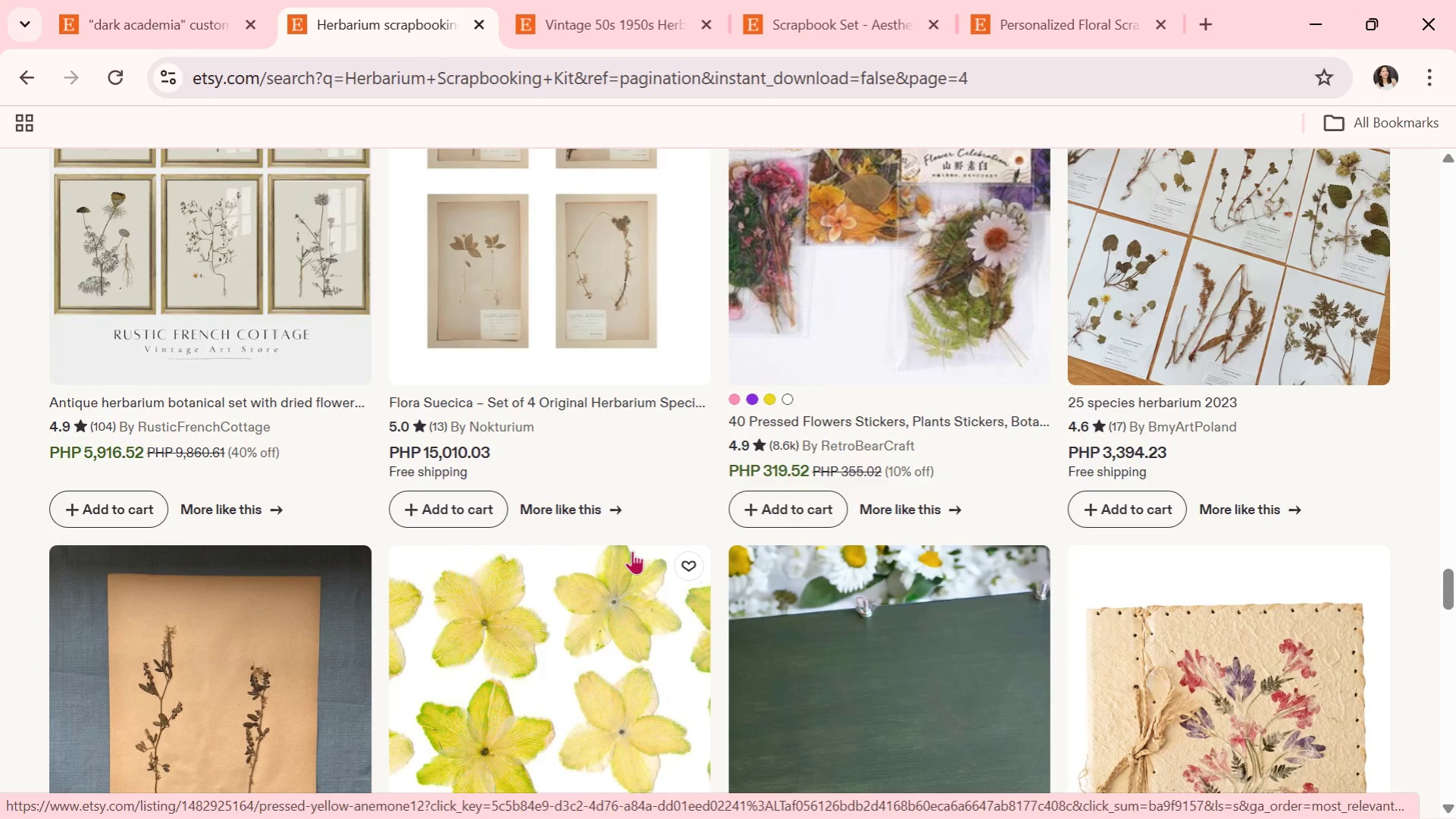 
wait(6.36)
 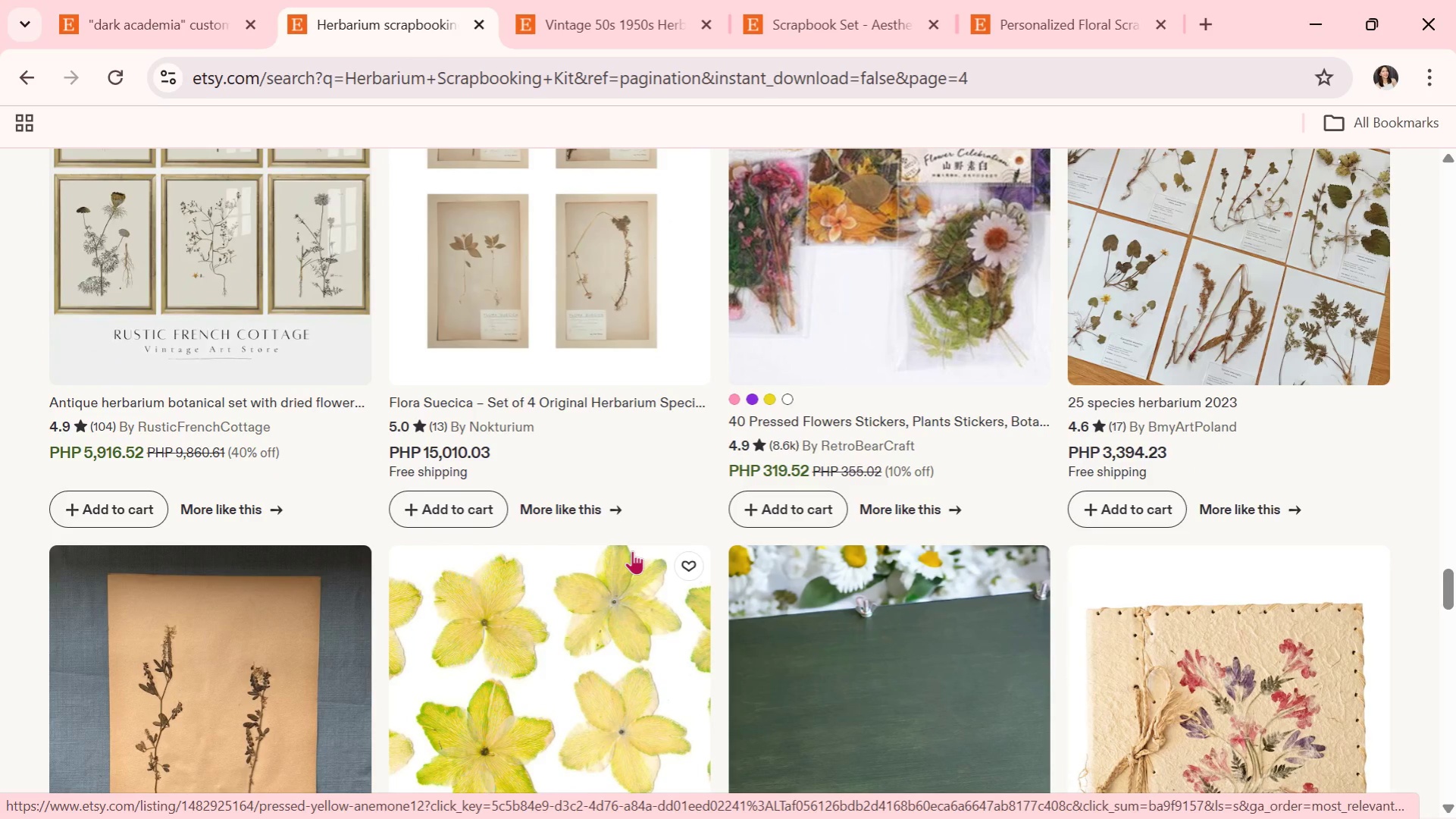 
scroll: coordinate [639, 538], scroll_direction: down, amount: 5.0
 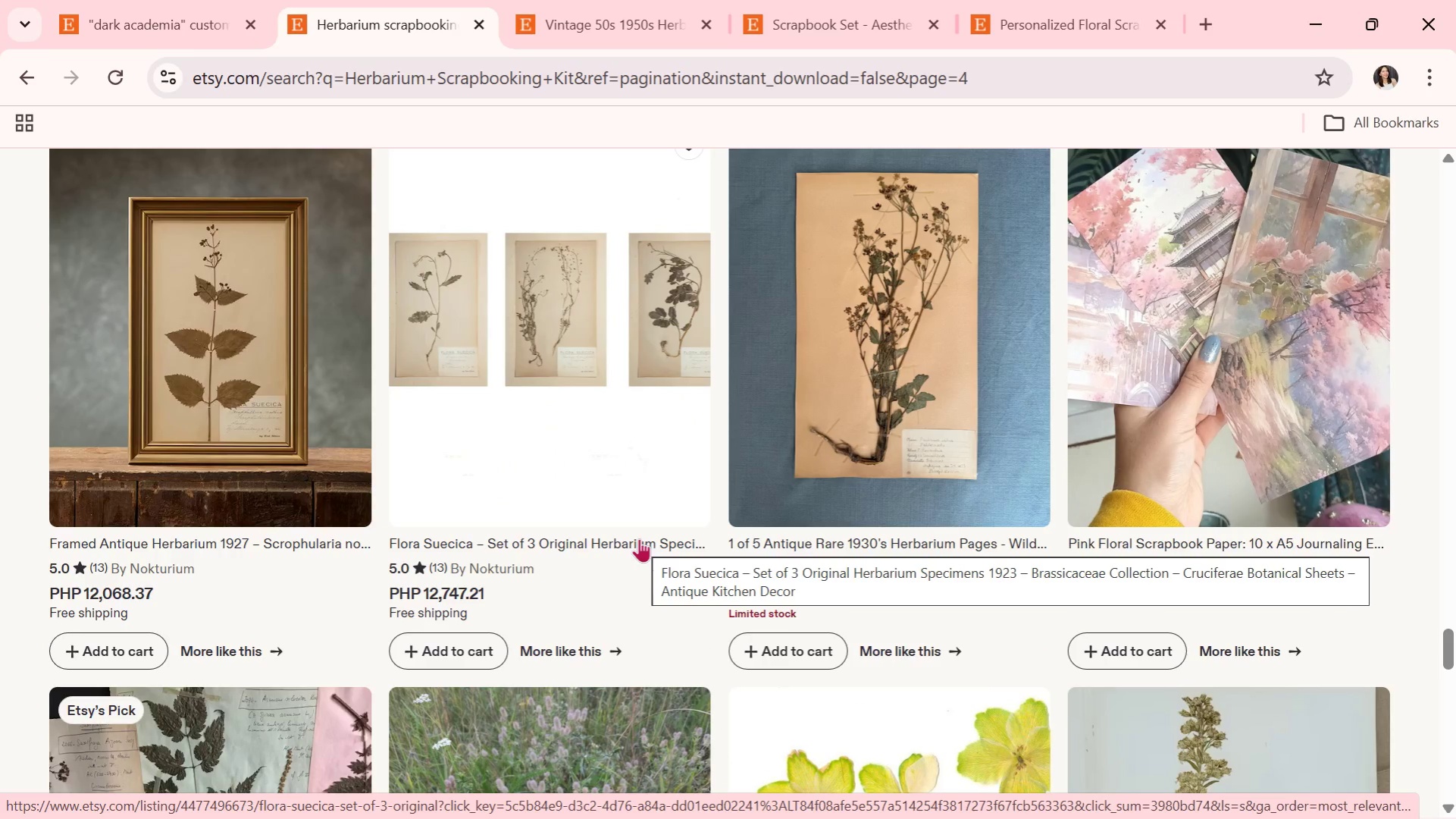 
scroll: coordinate [641, 536], scroll_direction: down, amount: 6.0
 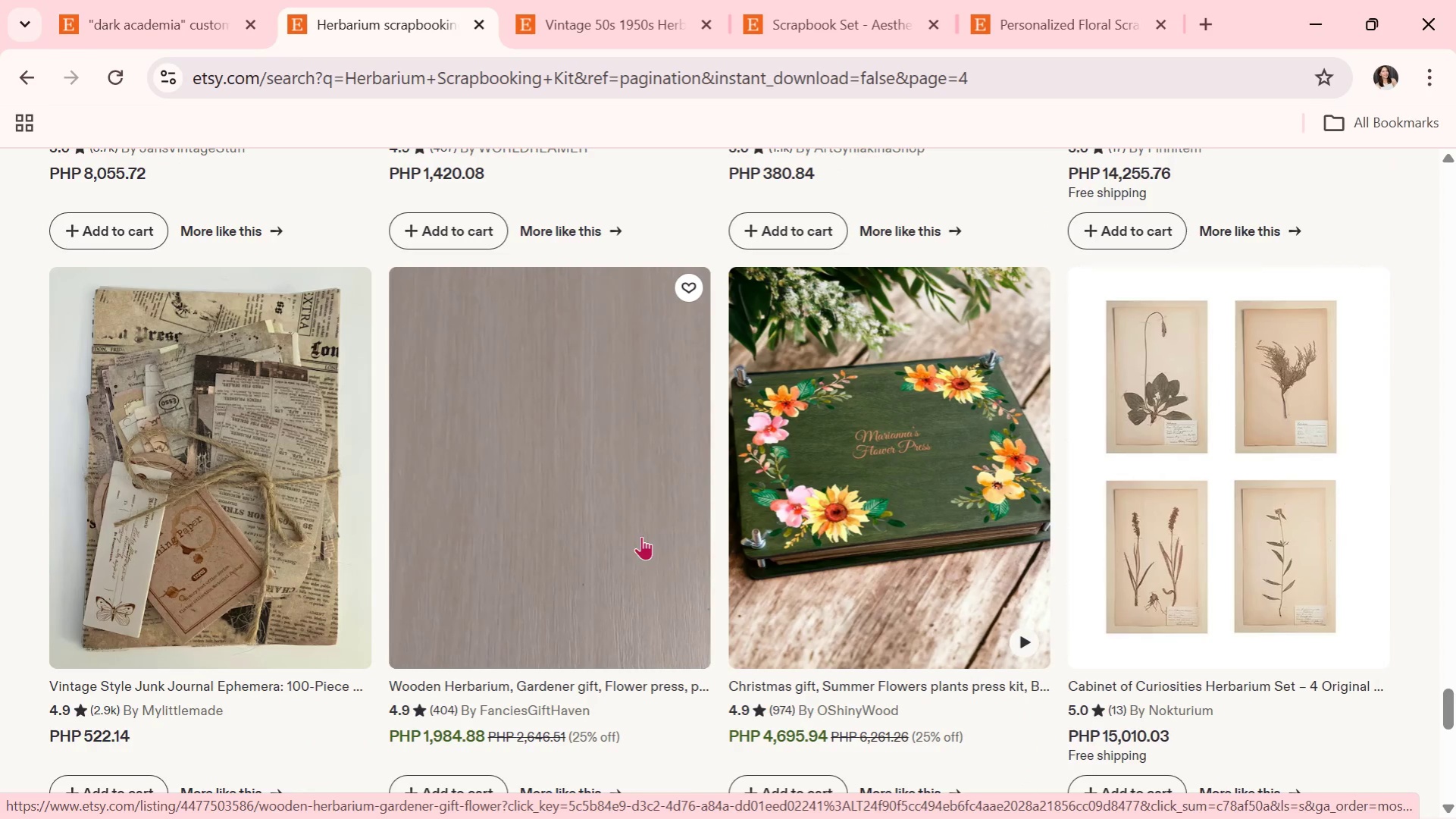 
scroll: coordinate [641, 536], scroll_direction: down, amount: 1.0
 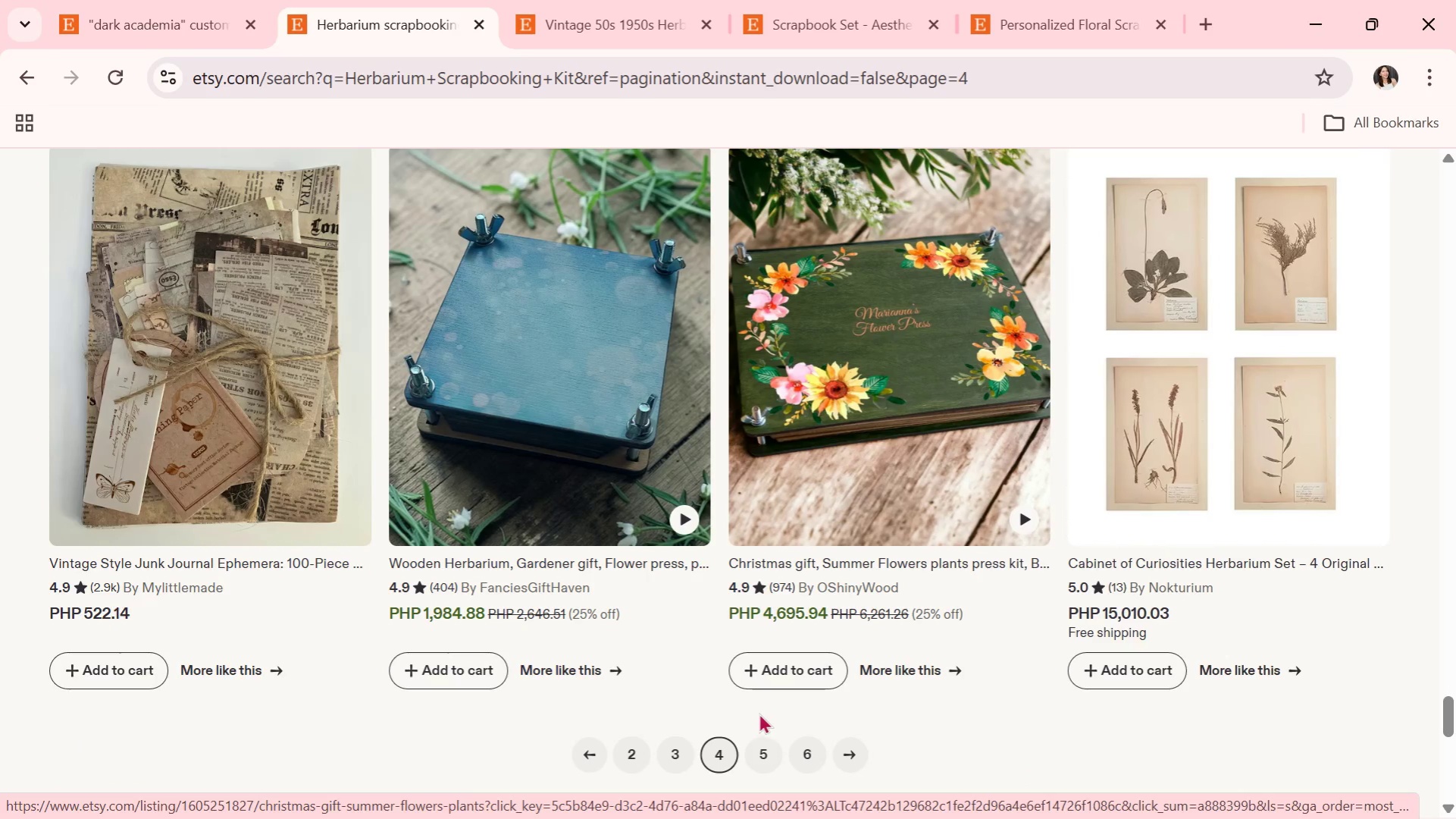 
left_click([759, 754])
 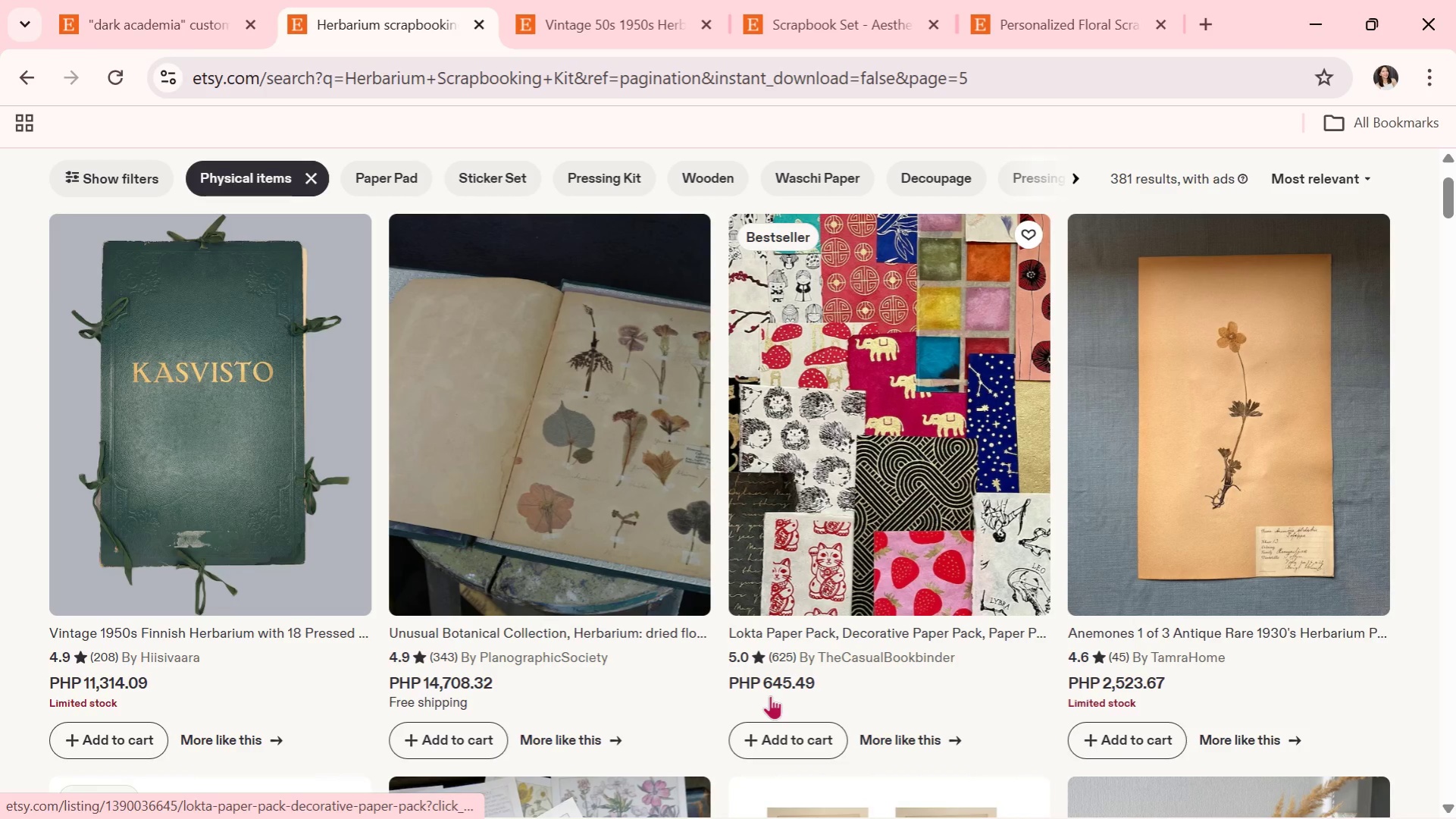 
scroll: coordinate [770, 695], scroll_direction: down, amount: 5.0
 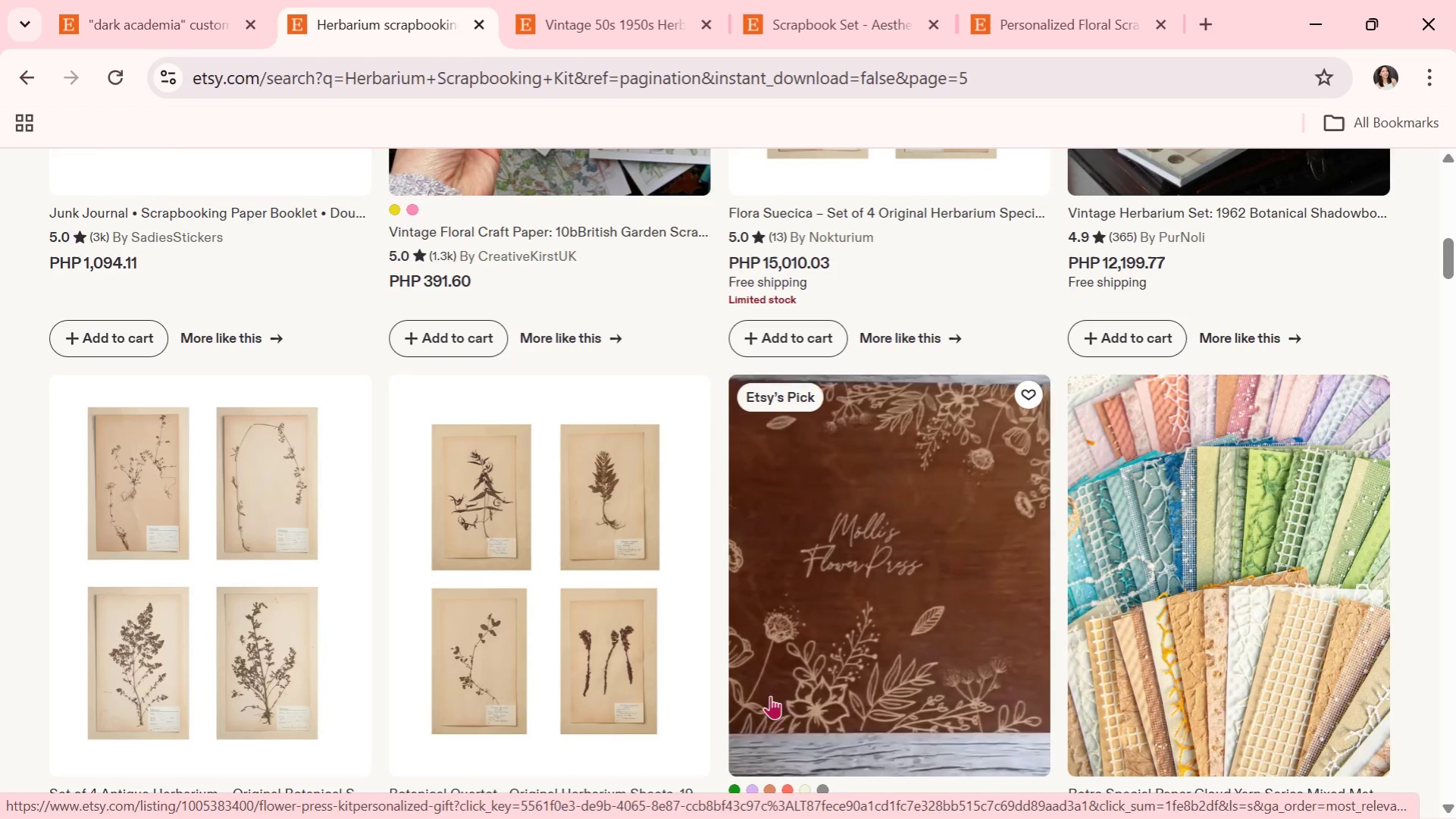 
scroll: coordinate [770, 695], scroll_direction: down, amount: 1.0
 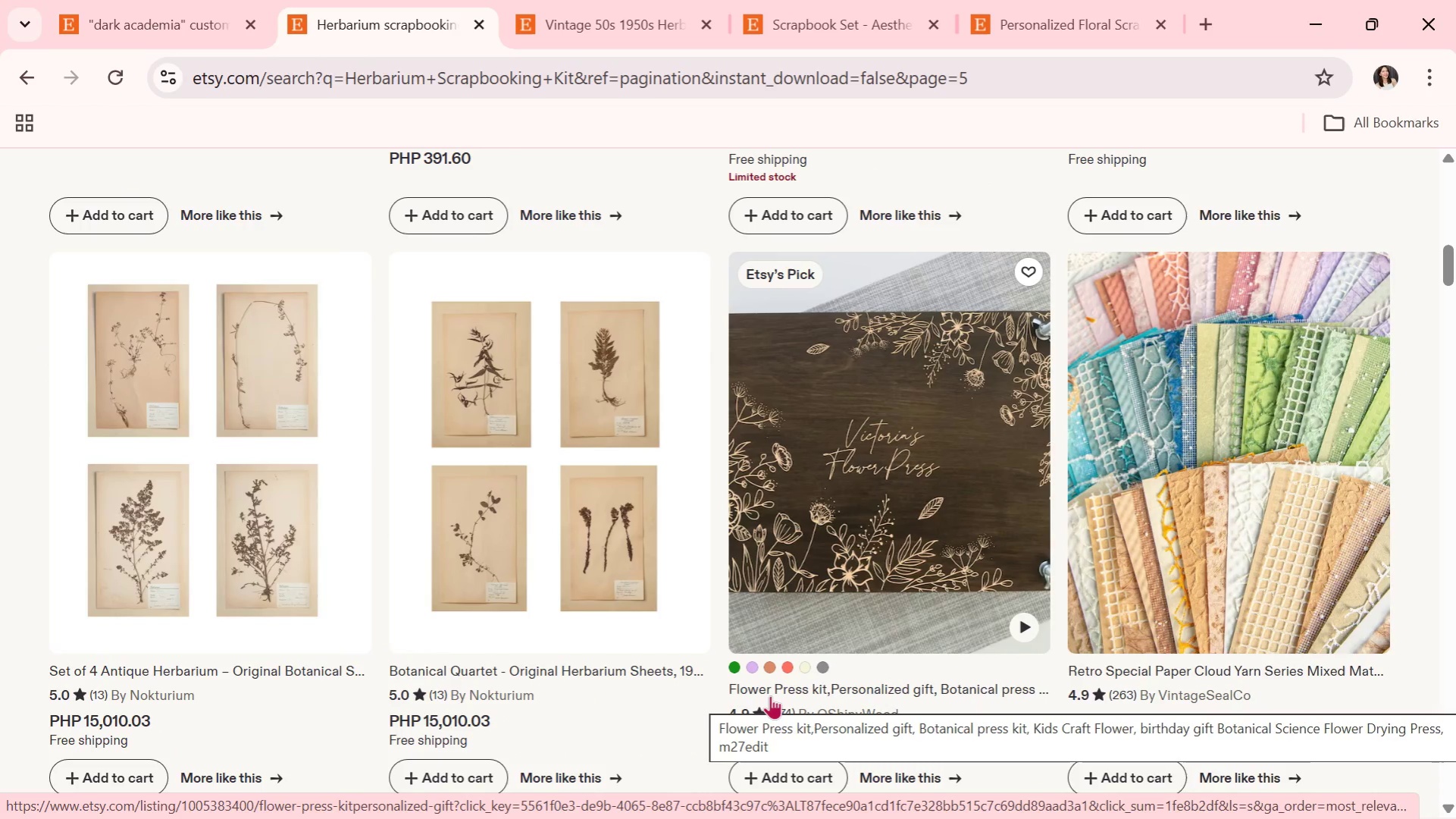 
wait(13.22)
 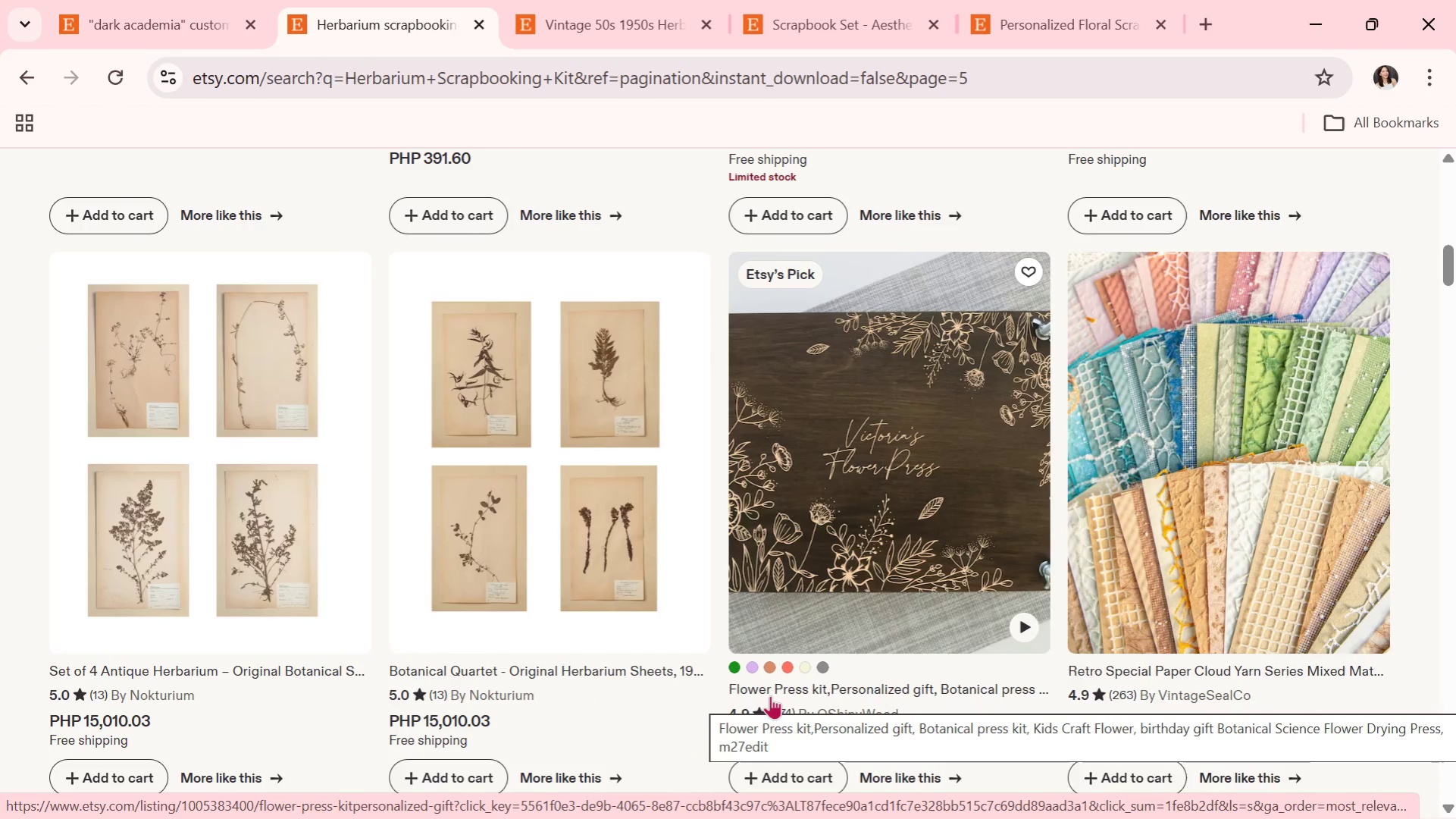 
scroll: coordinate [770, 695], scroll_direction: down, amount: 3.0
 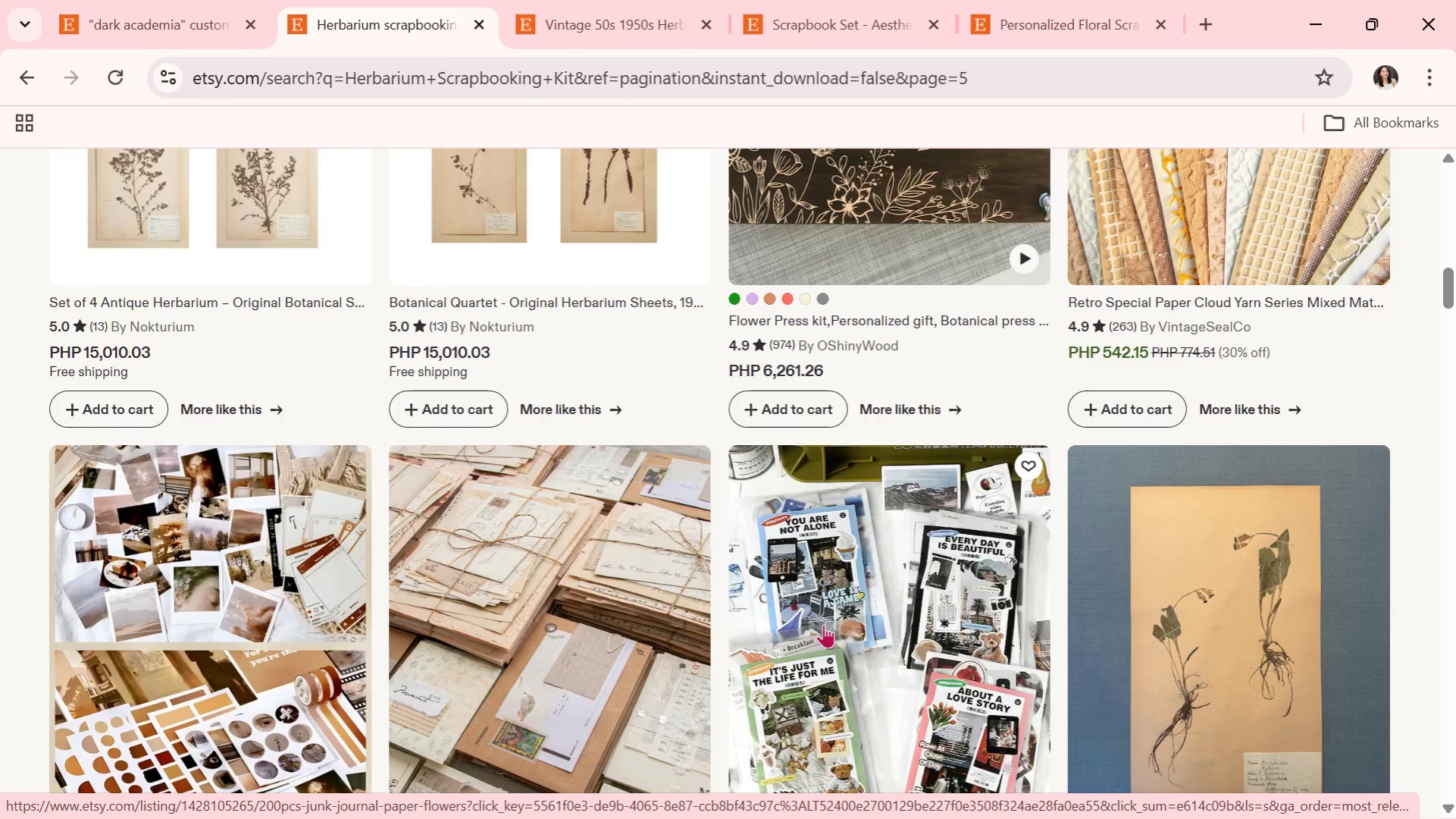 
wait(12.1)
 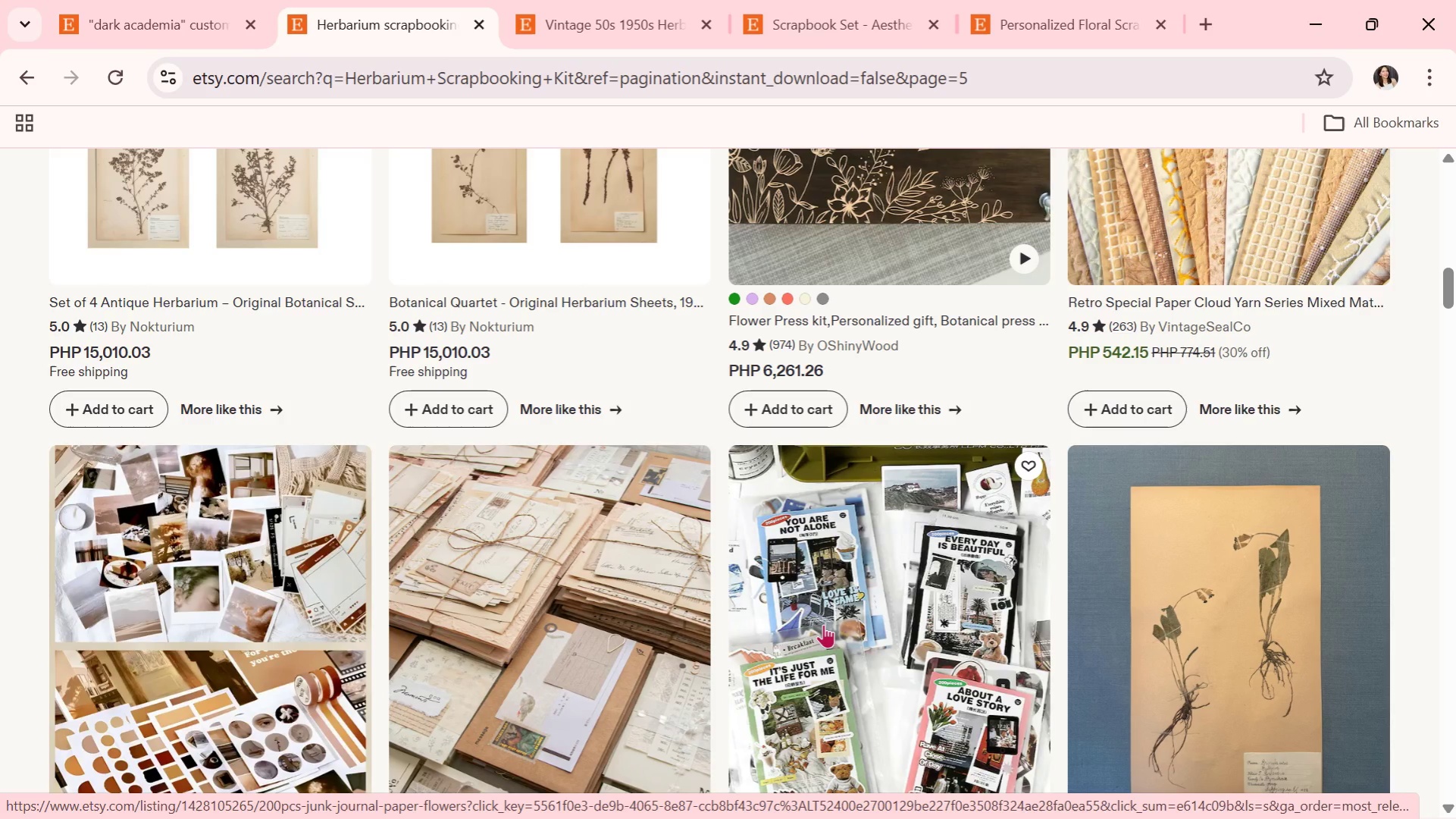 
scroll: coordinate [823, 624], scroll_direction: down, amount: 2.0
 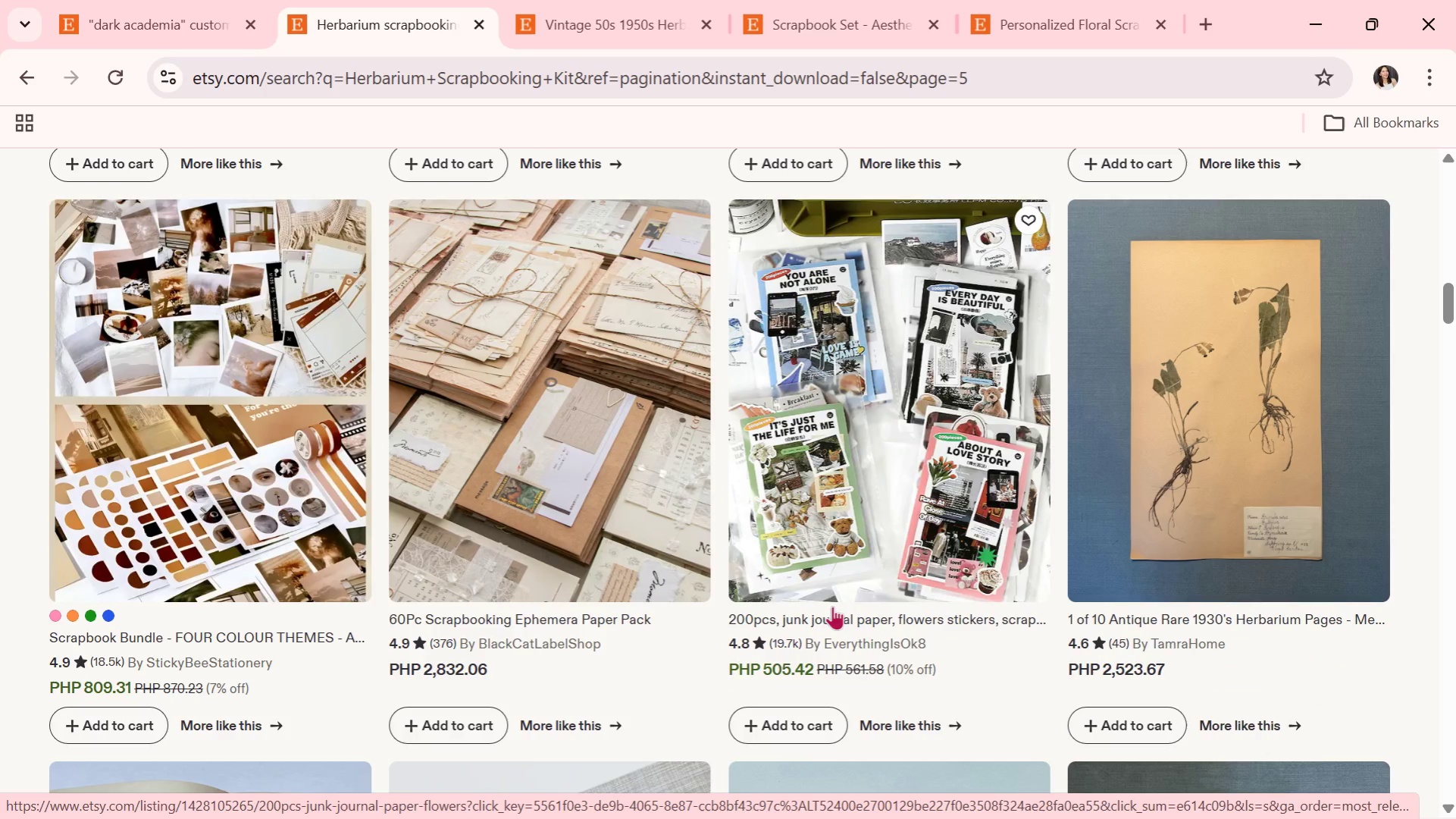 
wait(15.23)
 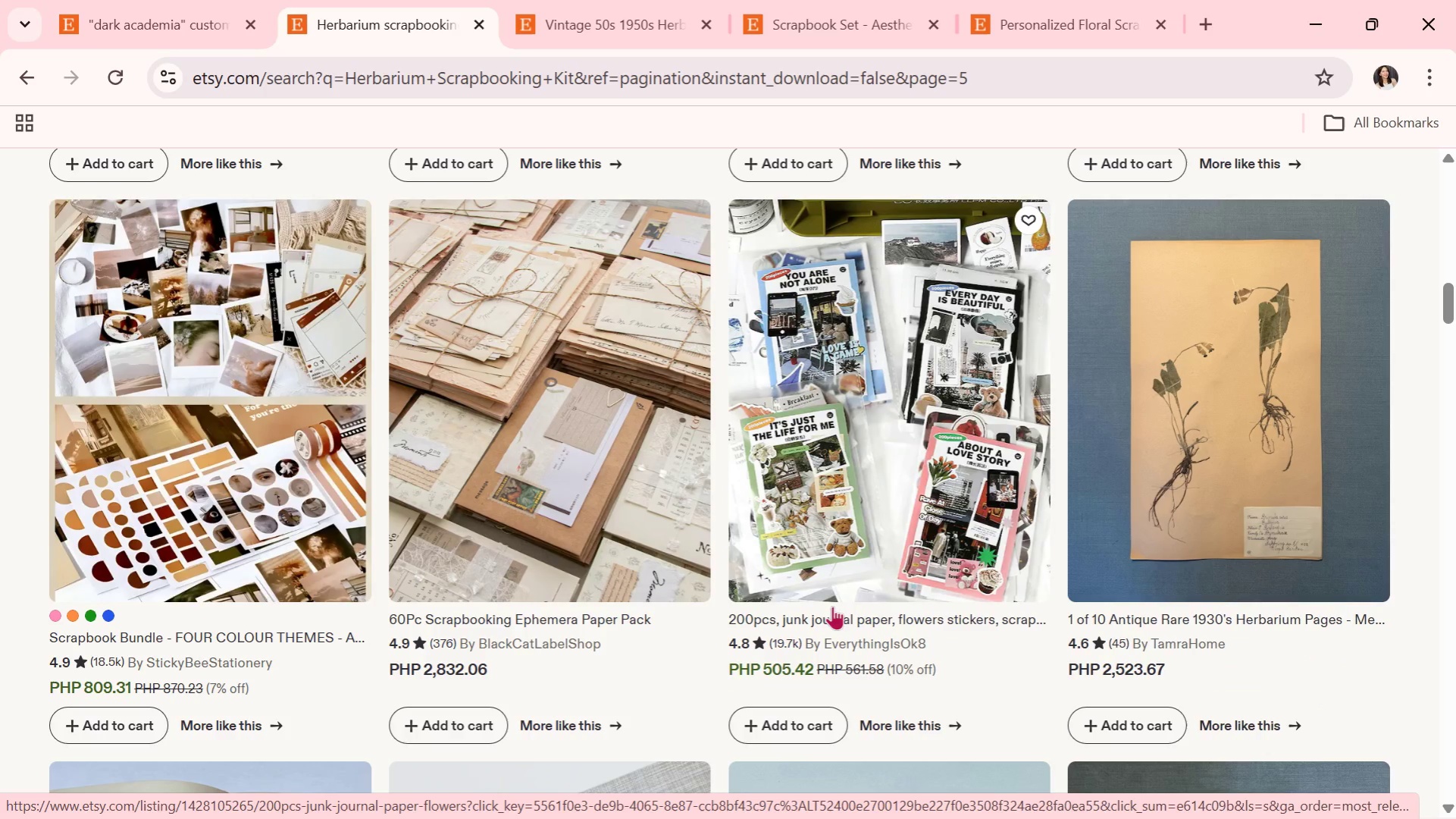 
scroll: coordinate [711, 646], scroll_direction: down, amount: 6.0
 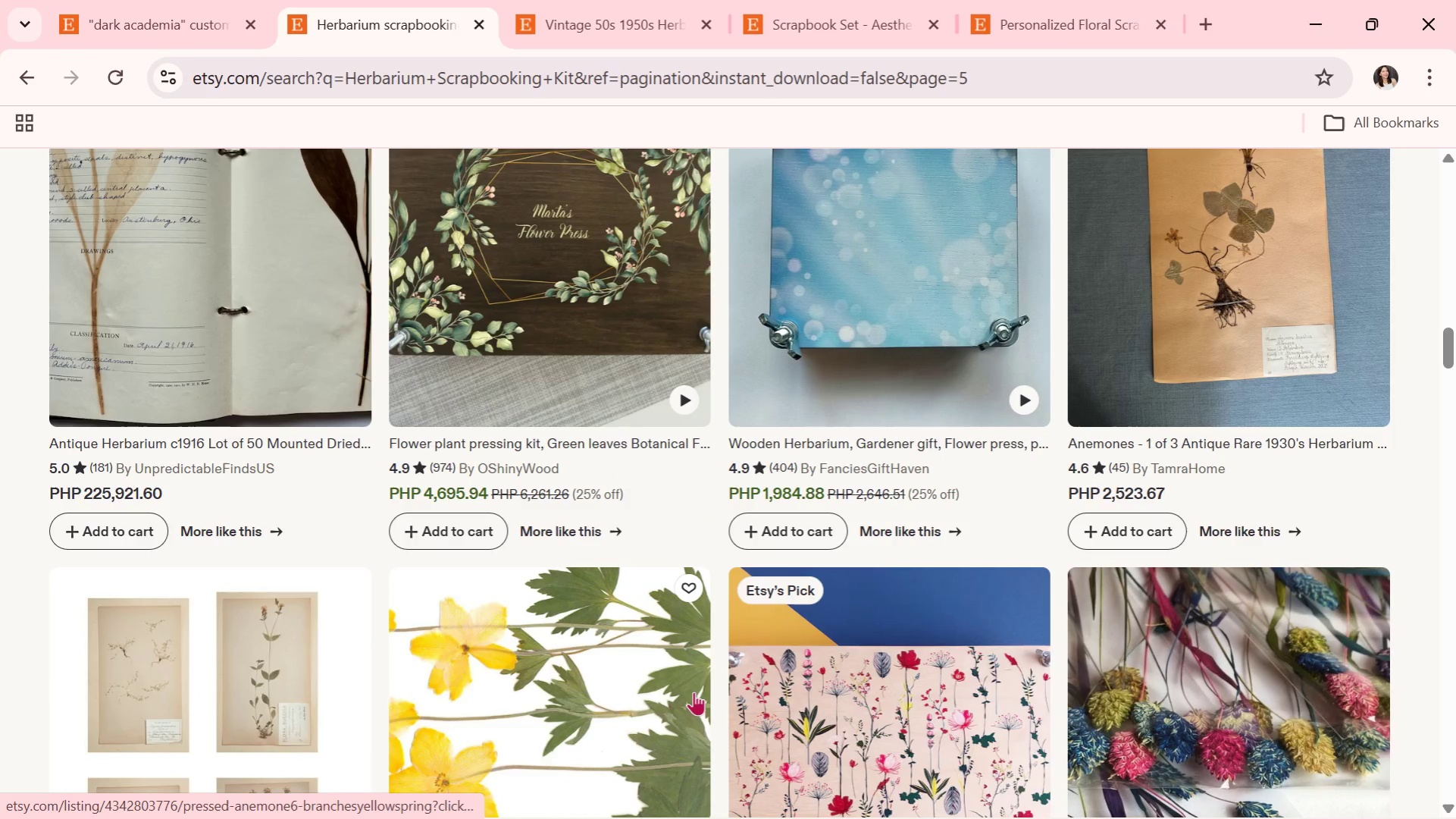 
key(Alt+Tab)